 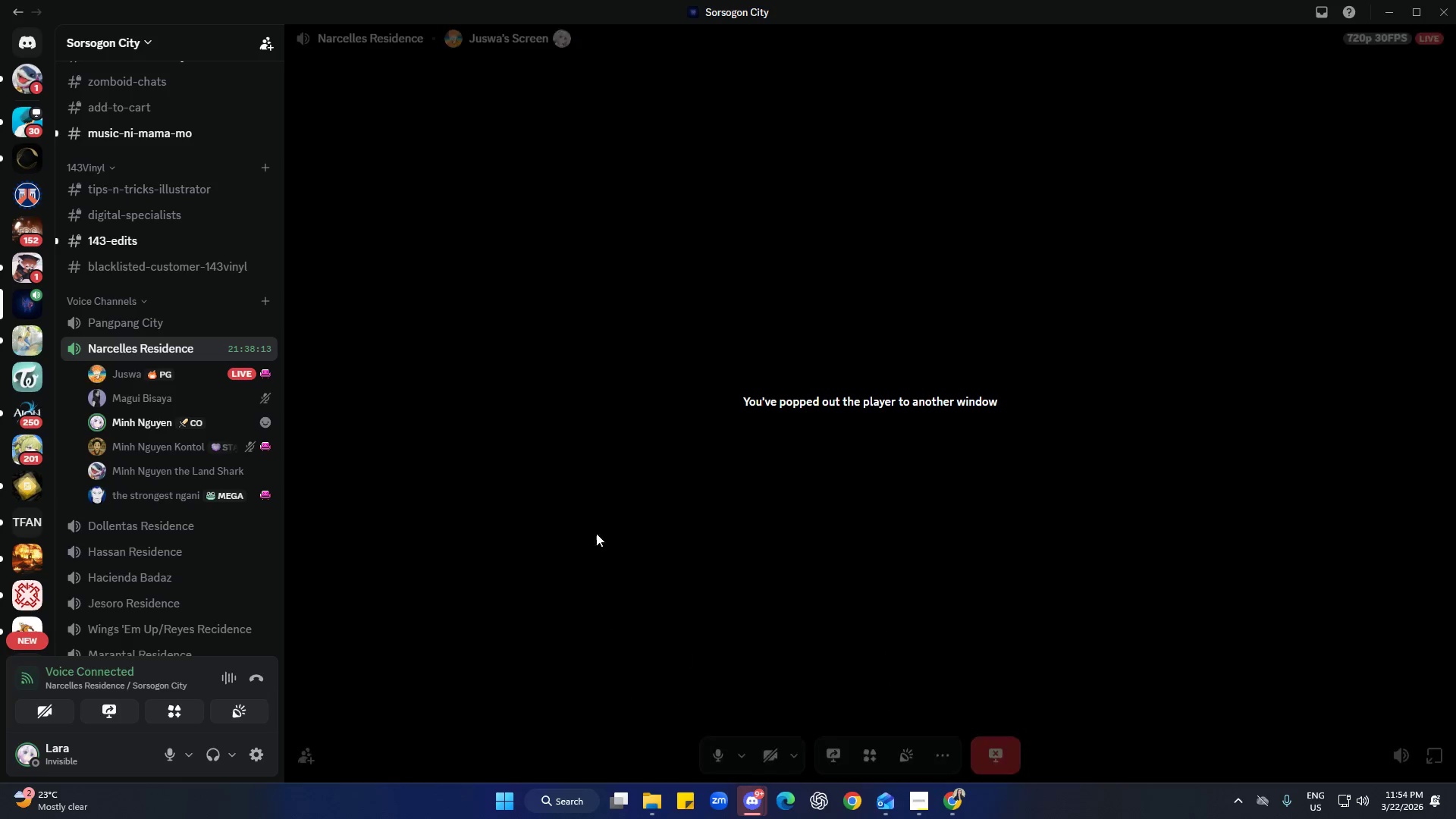 
left_click([19, 83])
 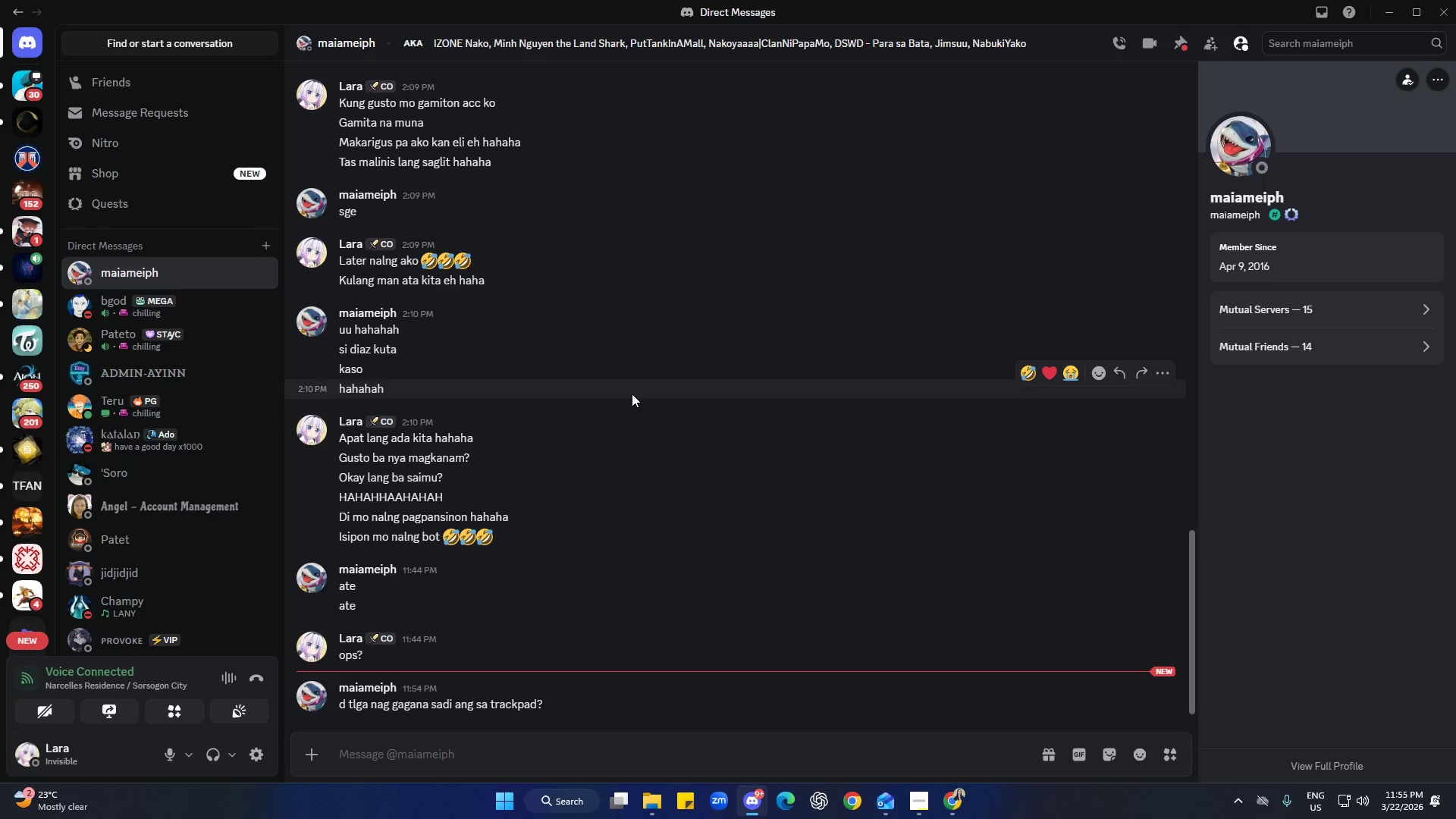 
wait(38.03)
 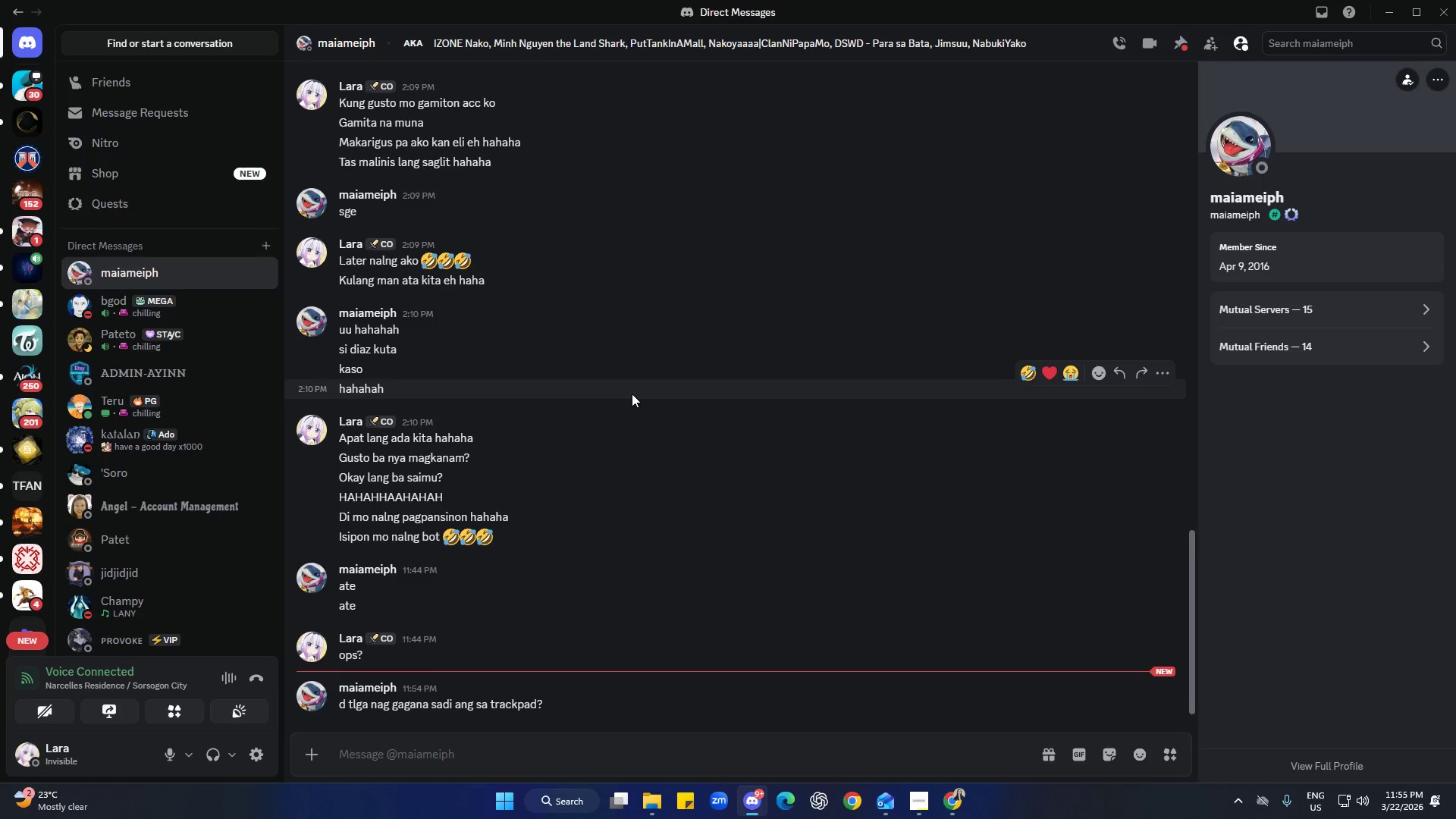 
left_click([494, 756])
 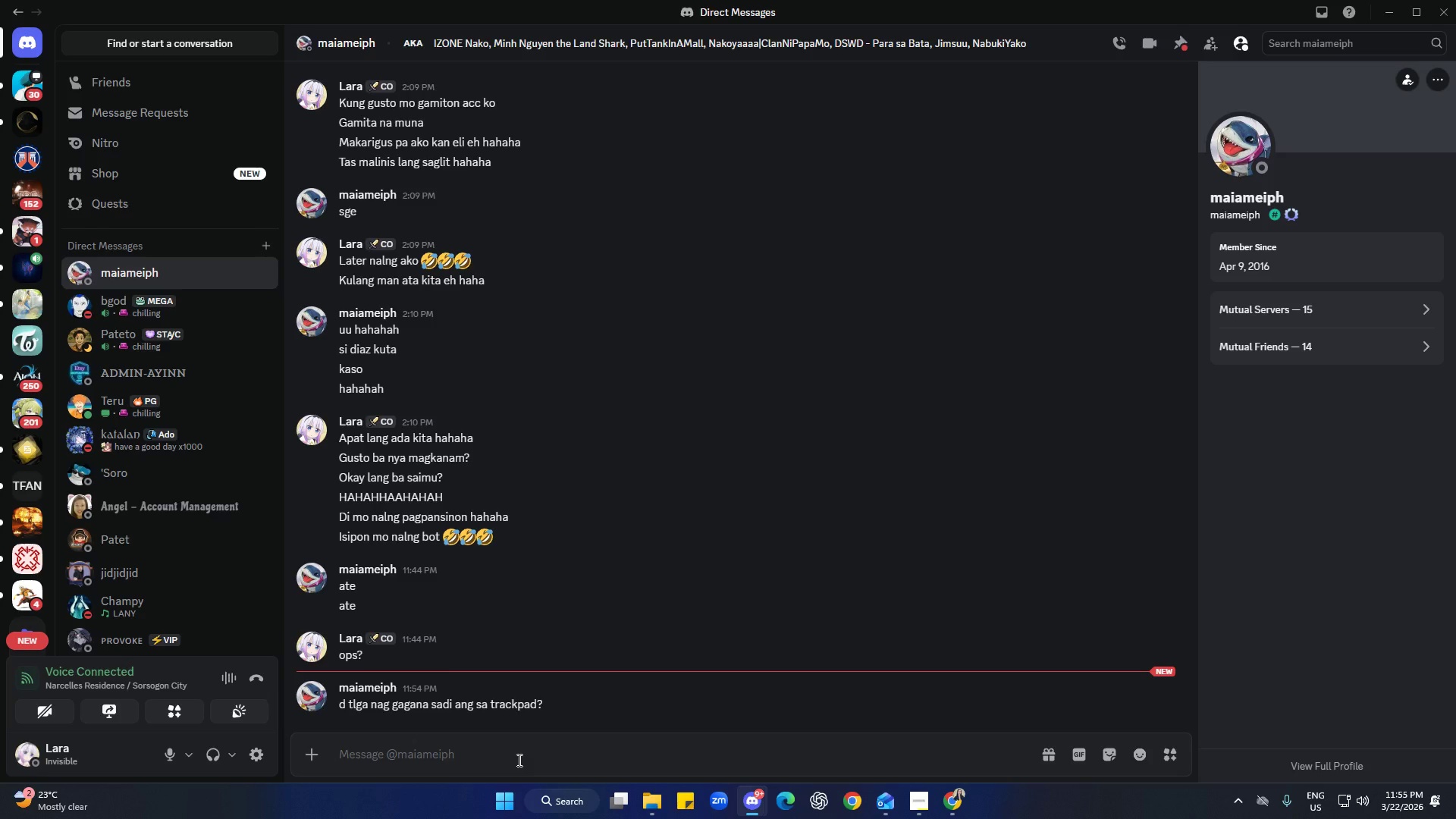 
type(alam ko nagagana )
key(Backspace)
key(Backspace)
key(Backspace)
key(Backspace)
key(Backspace)
key(Backspace)
type(gagana yan eh)
 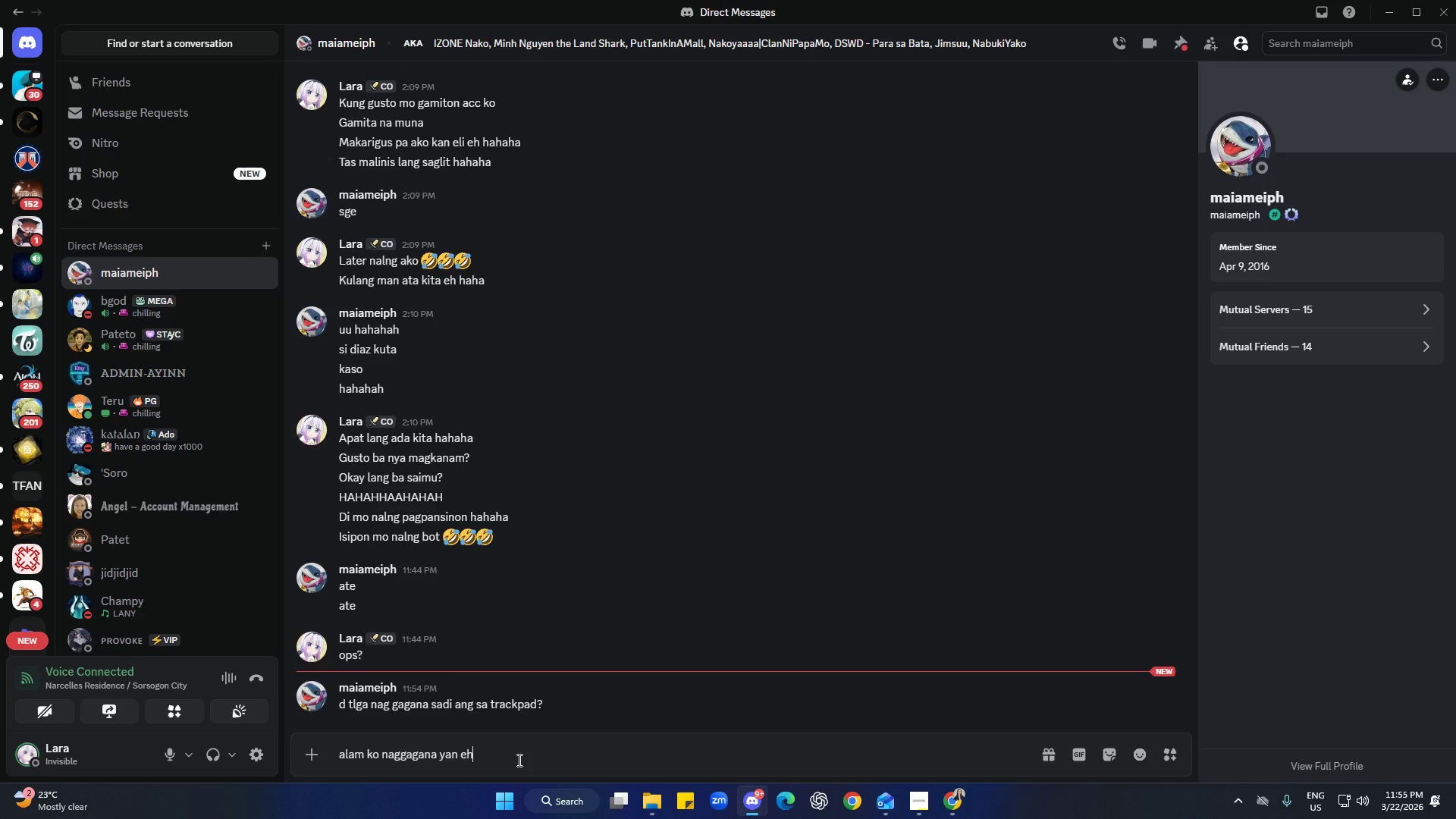 
key(Enter)
 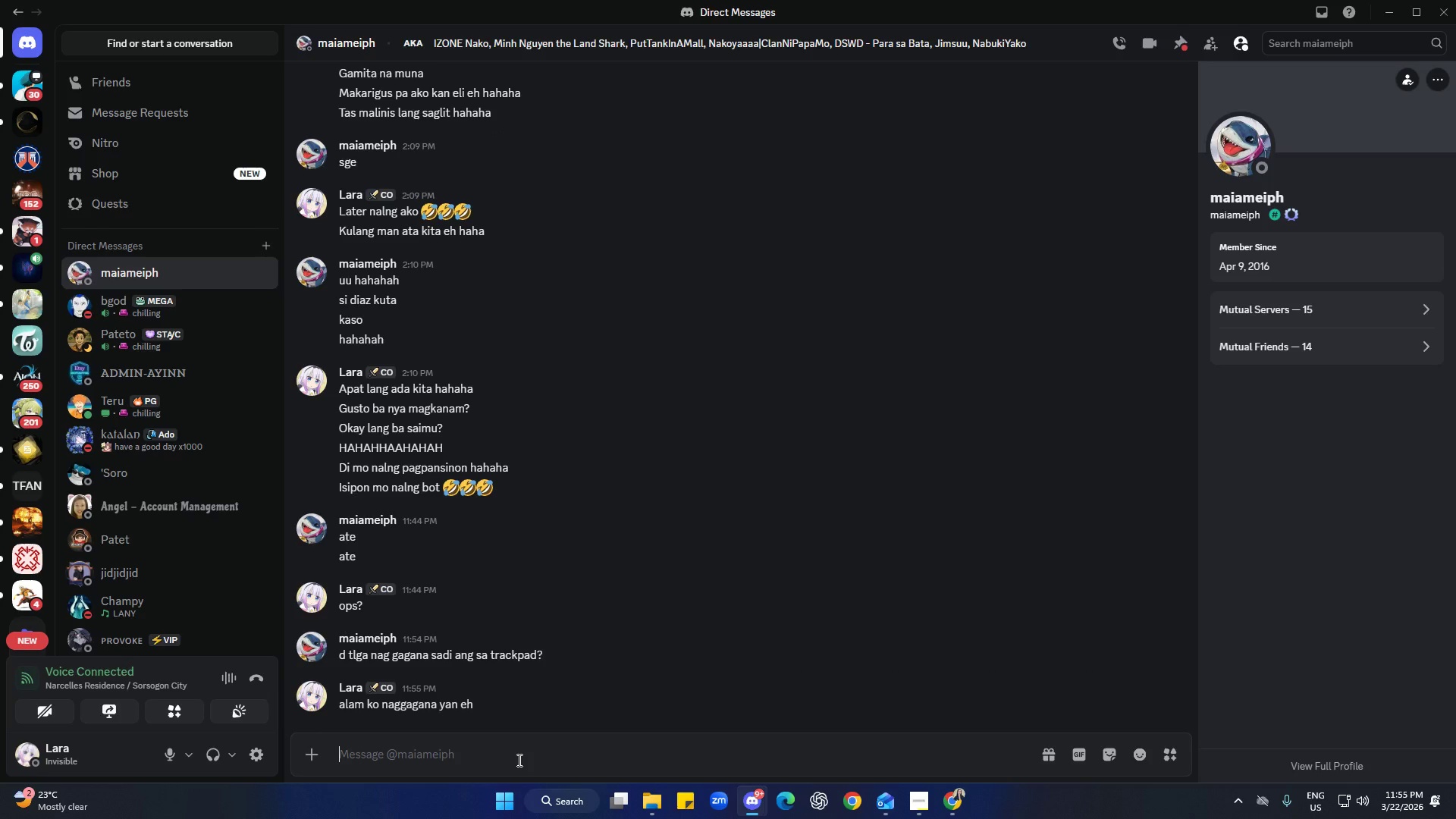 
type(pero na)
key(Backspace)
key(Backspace)
type(bagang nag buibu)
key(Backspace)
key(Backspace)
key(Backspace)
key(Backspace)
type(ibinuang na sya ahhahaa)
 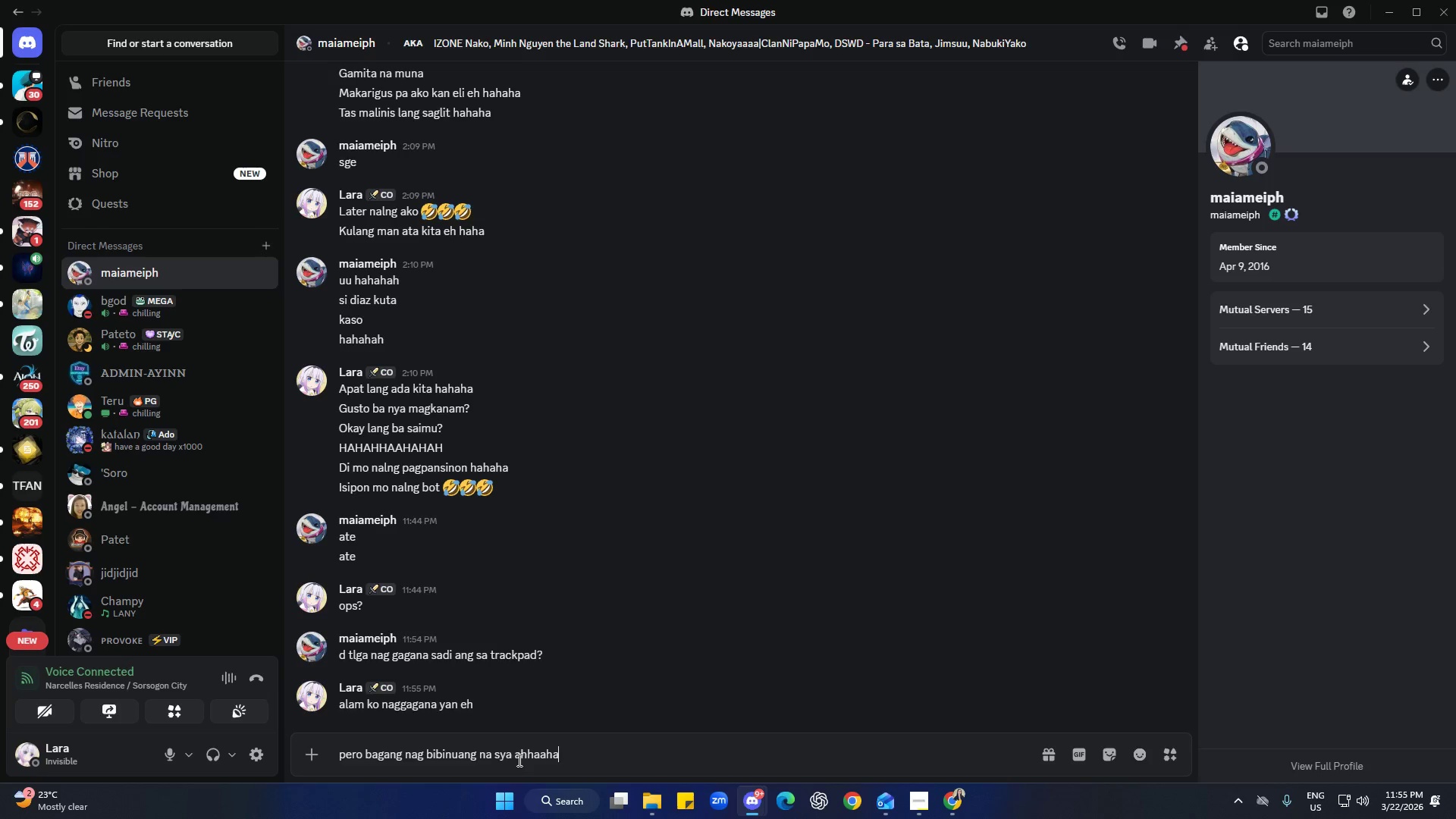 
key(Enter)
 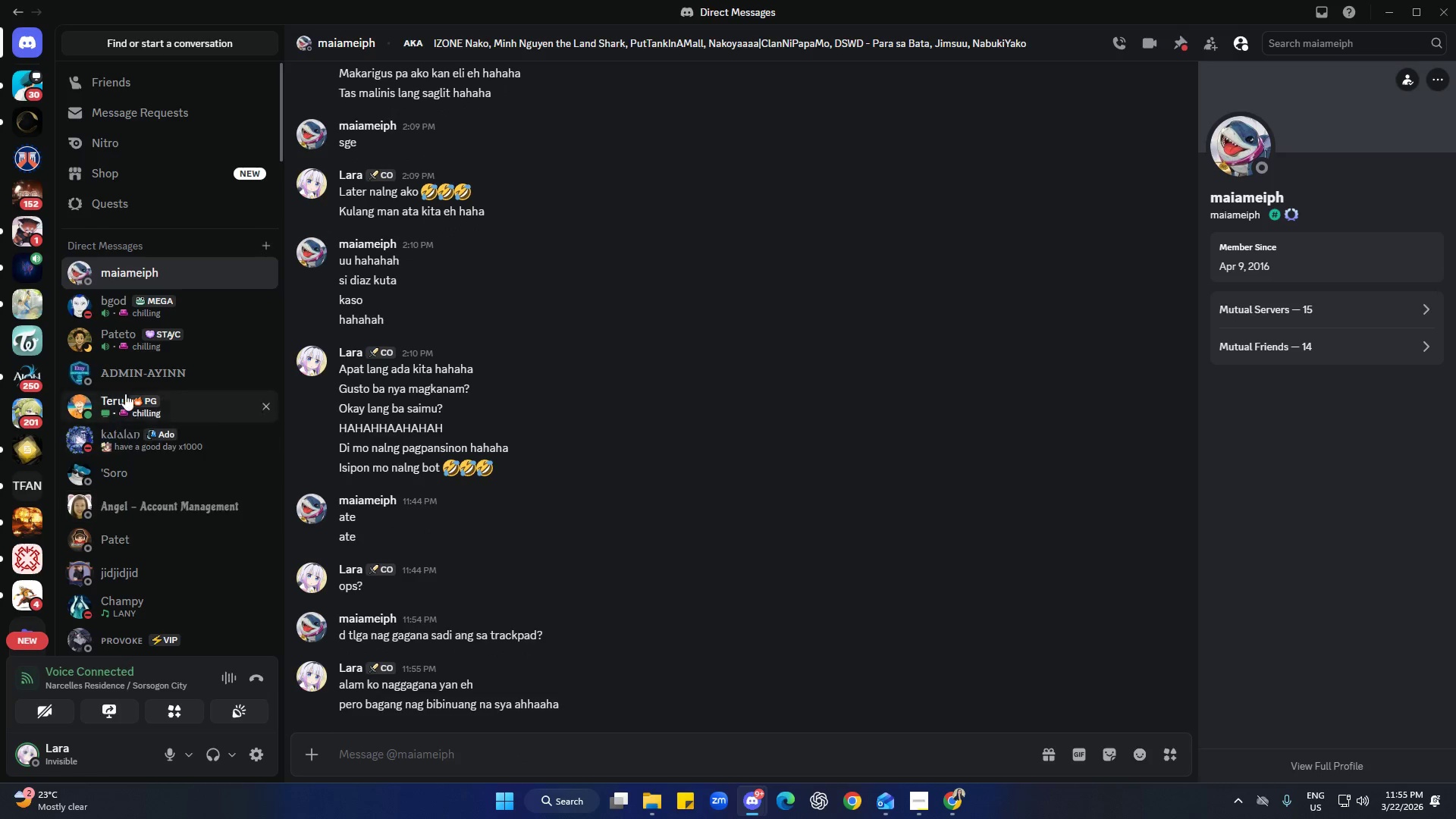 
left_click([37, 268])
 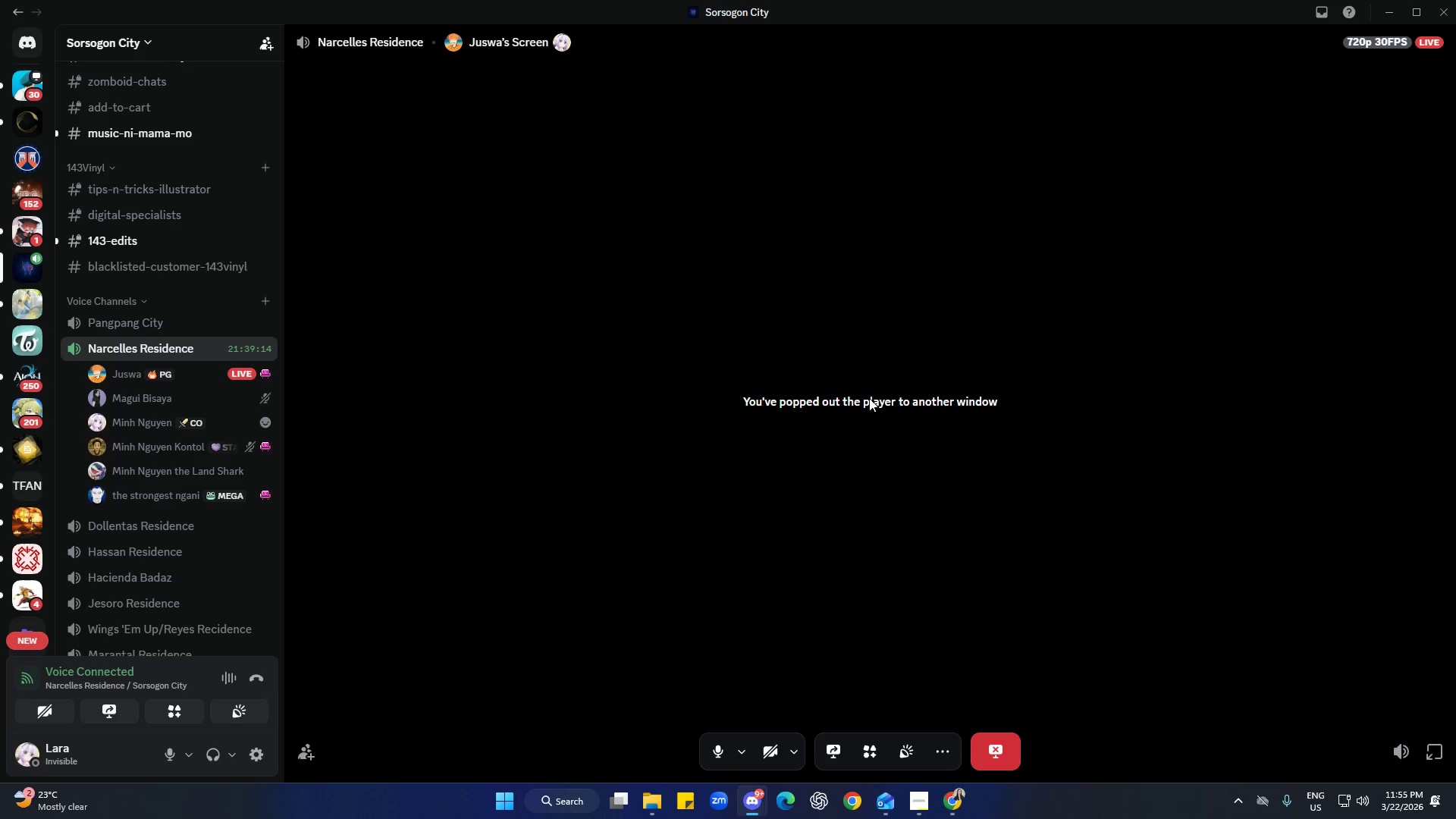 
left_click([861, 410])
 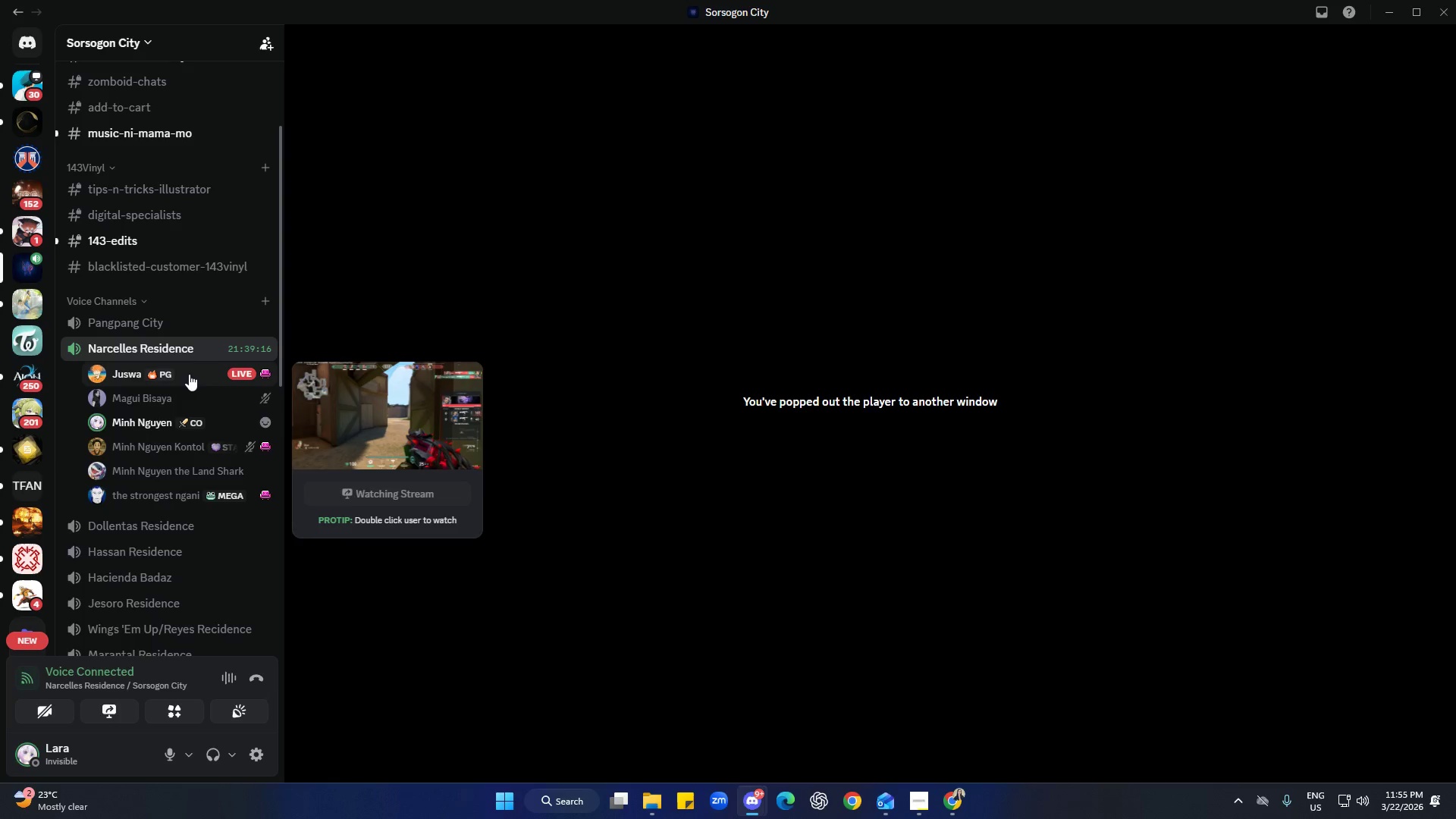 
left_click([419, 400])
 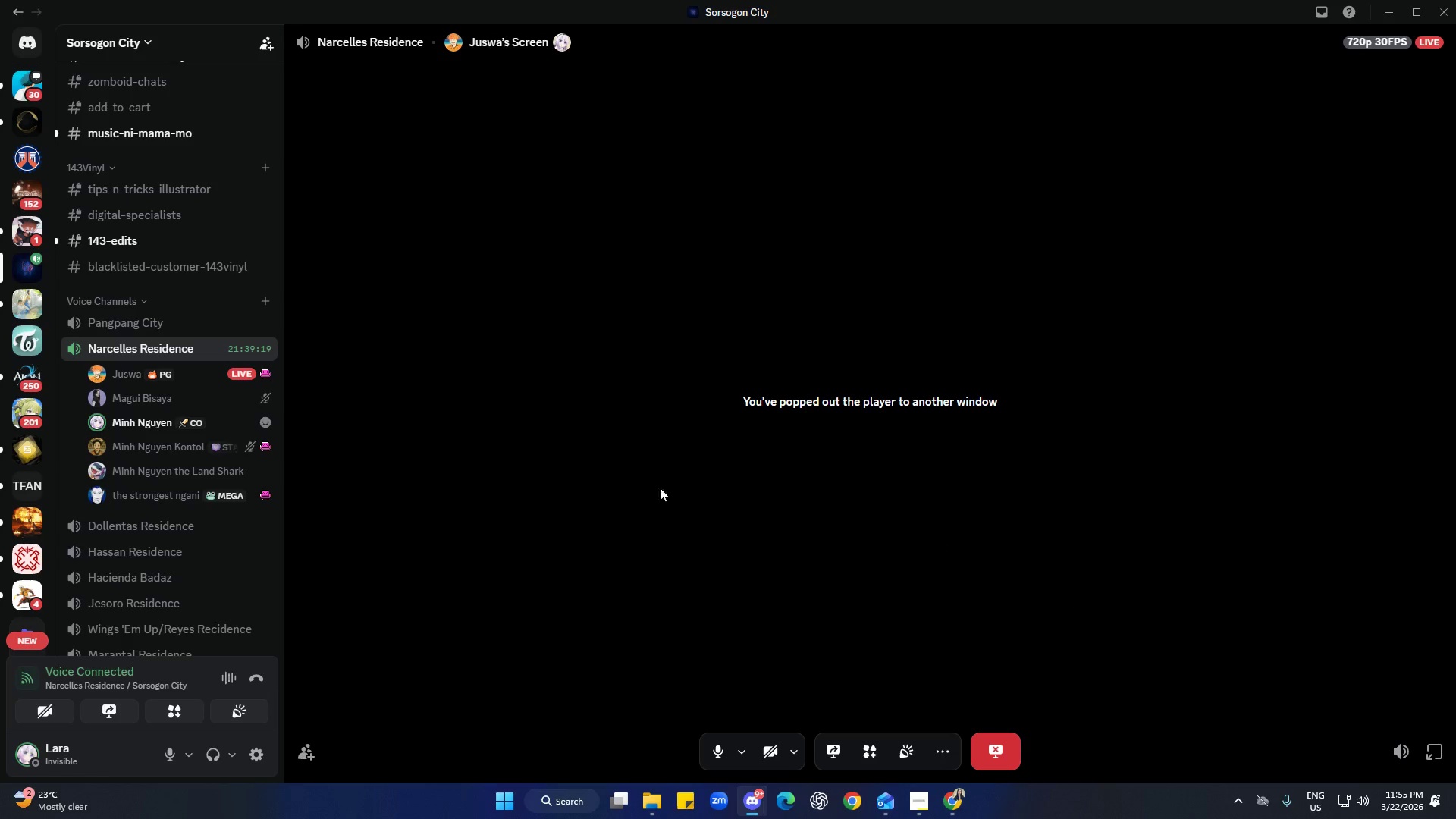 
left_click([877, 404])
 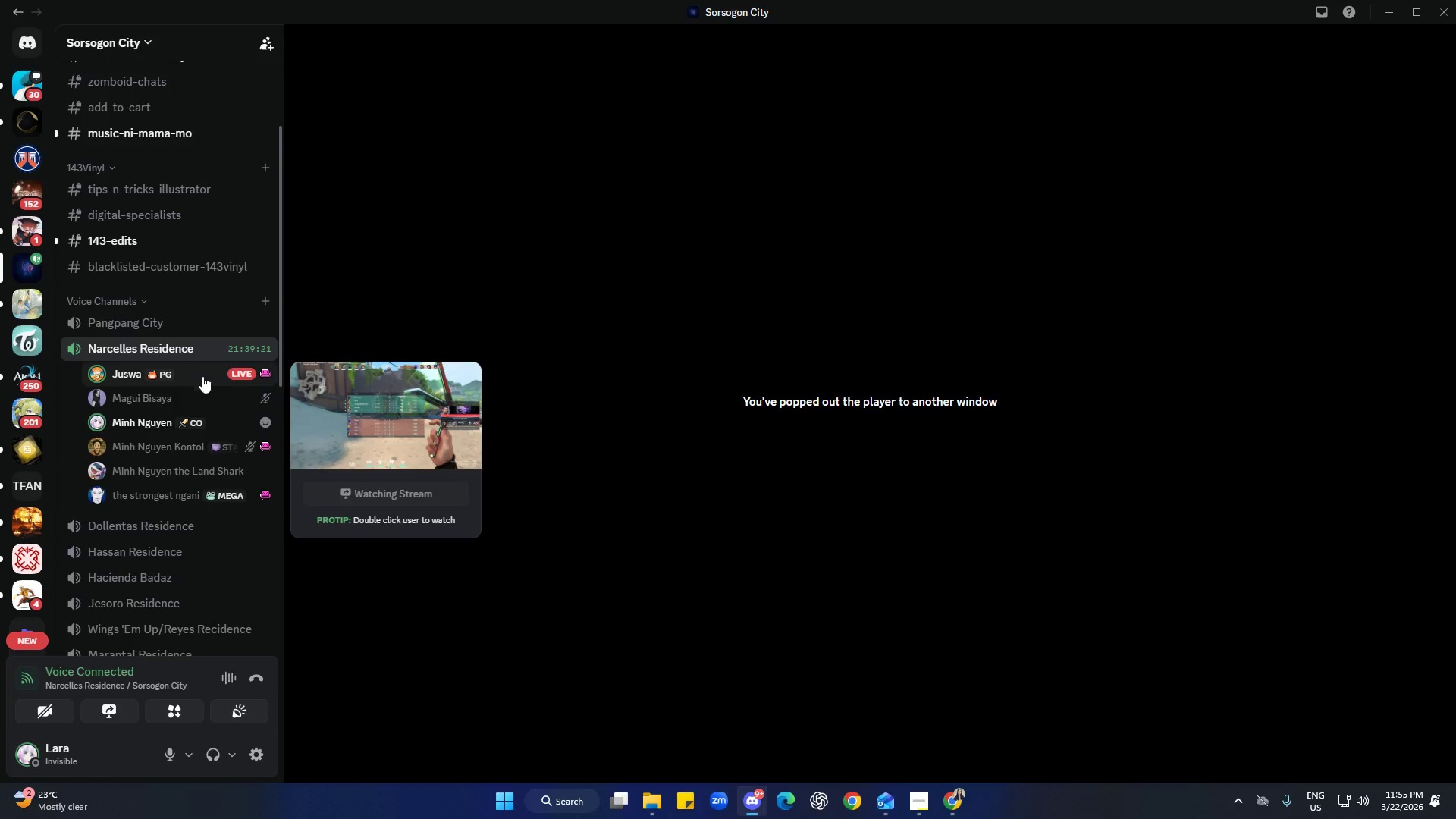 
left_click([347, 402])
 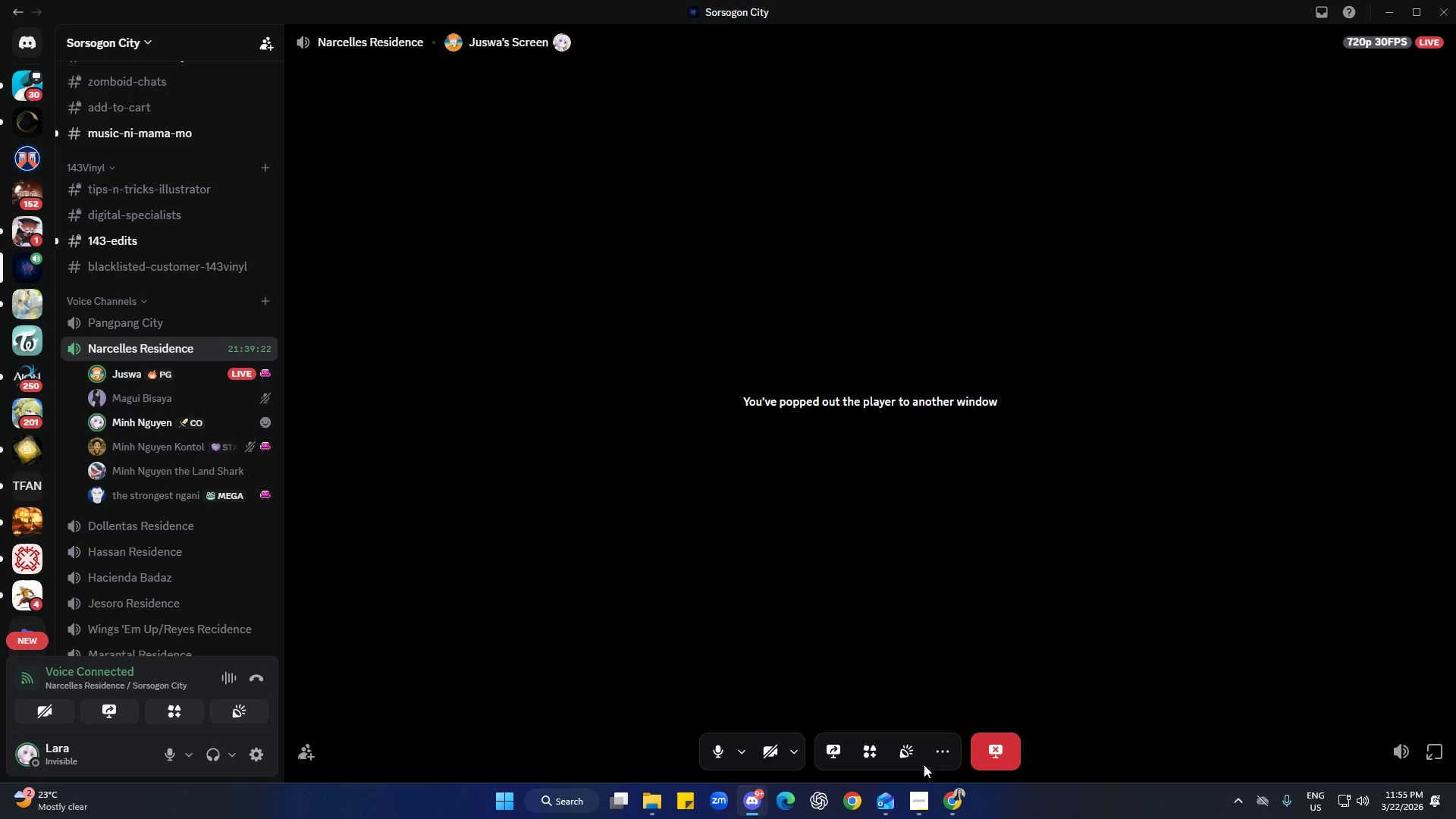 
left_click([954, 805])
 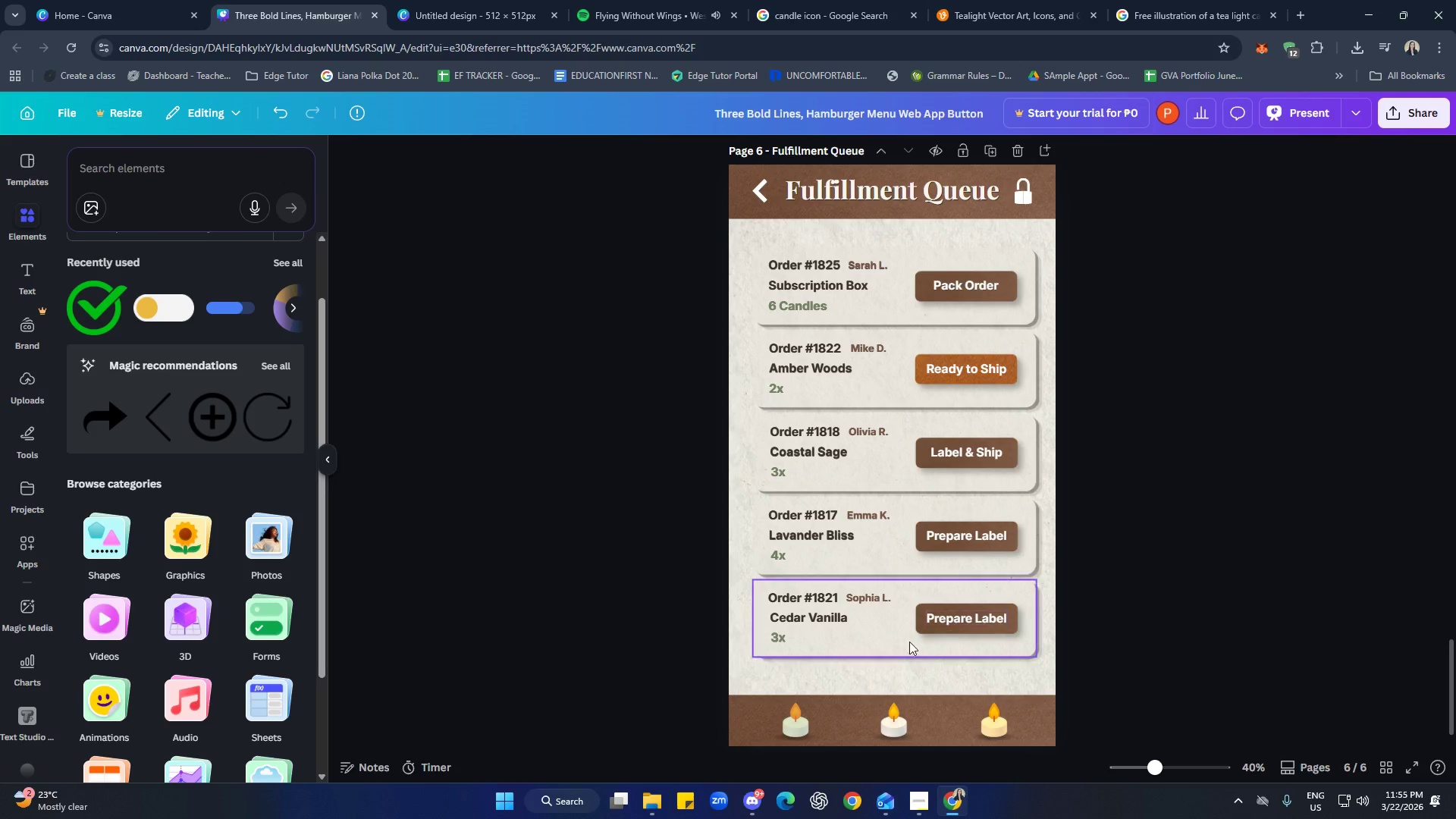 
left_click([1177, 610])
 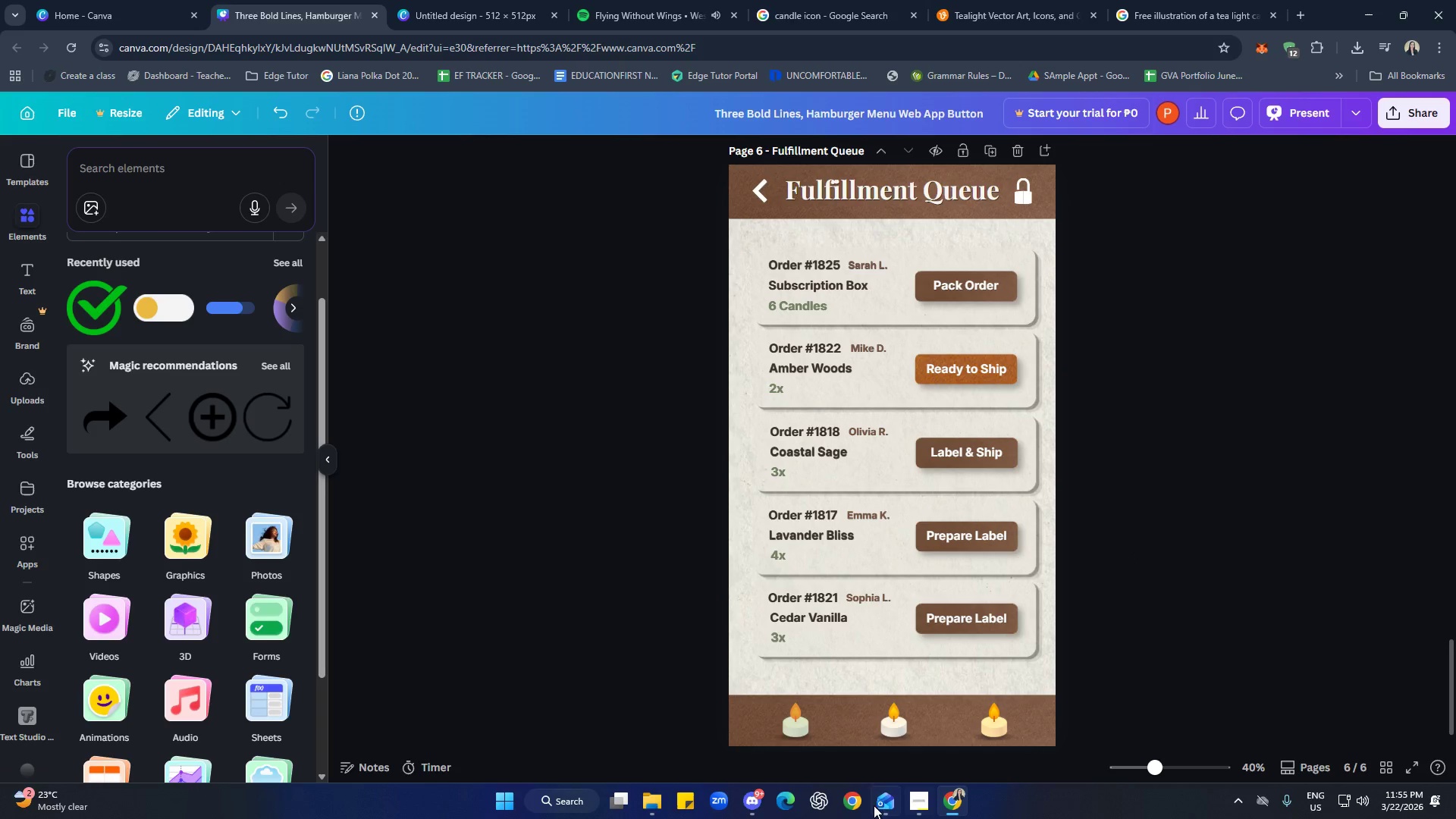 
left_click([758, 801])
 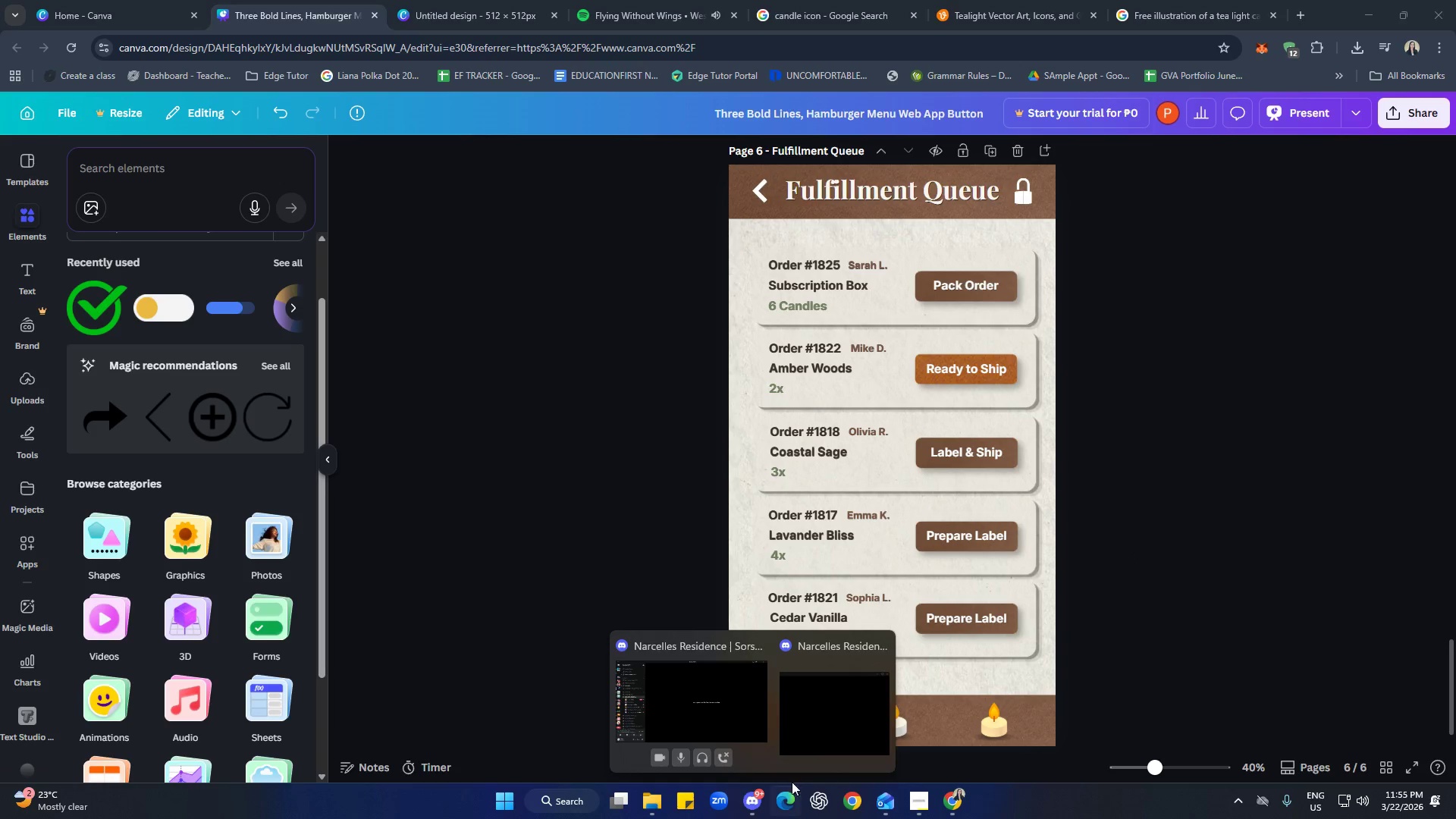 
left_click([843, 718])
 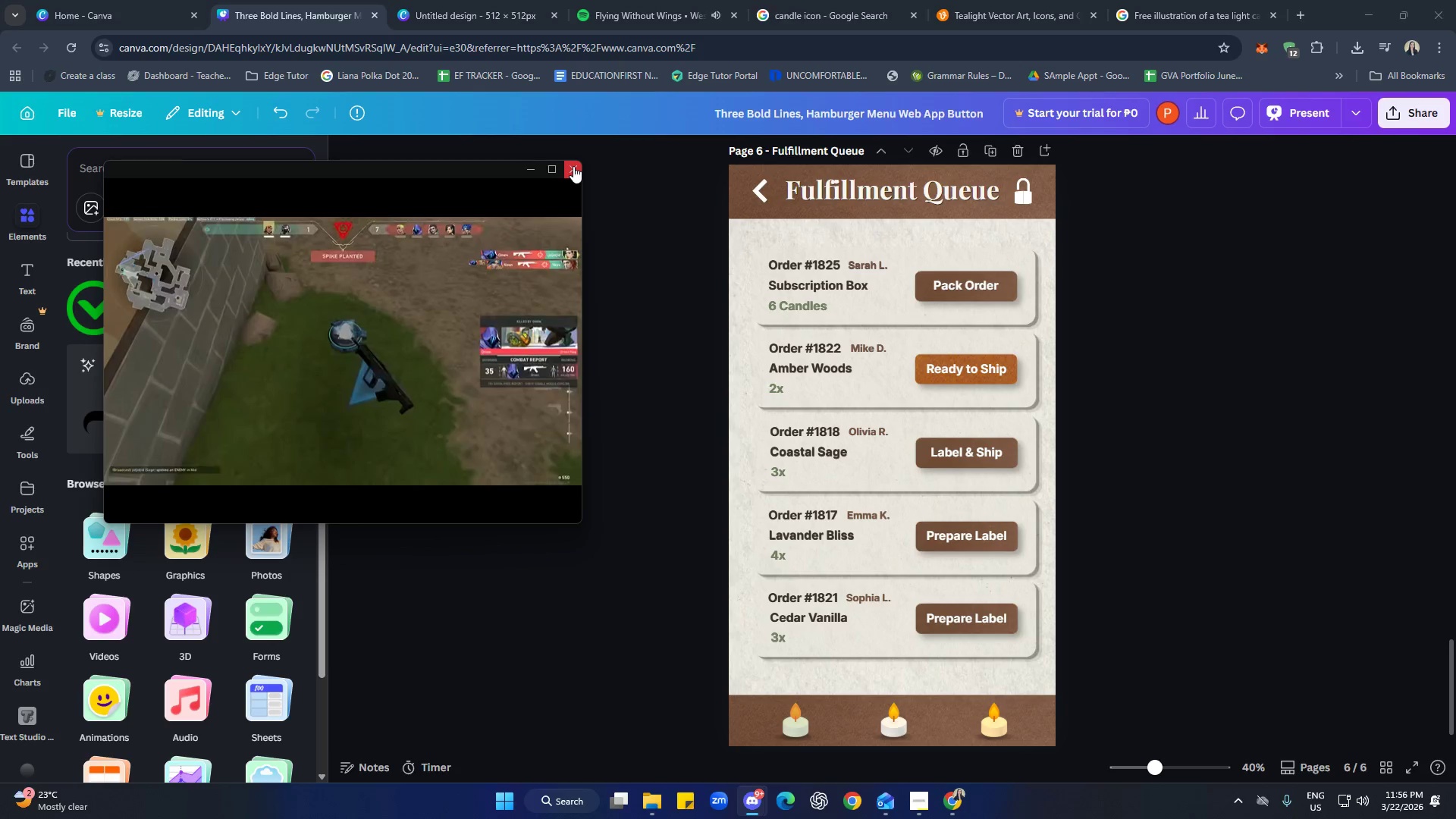 
left_click([580, 170])
 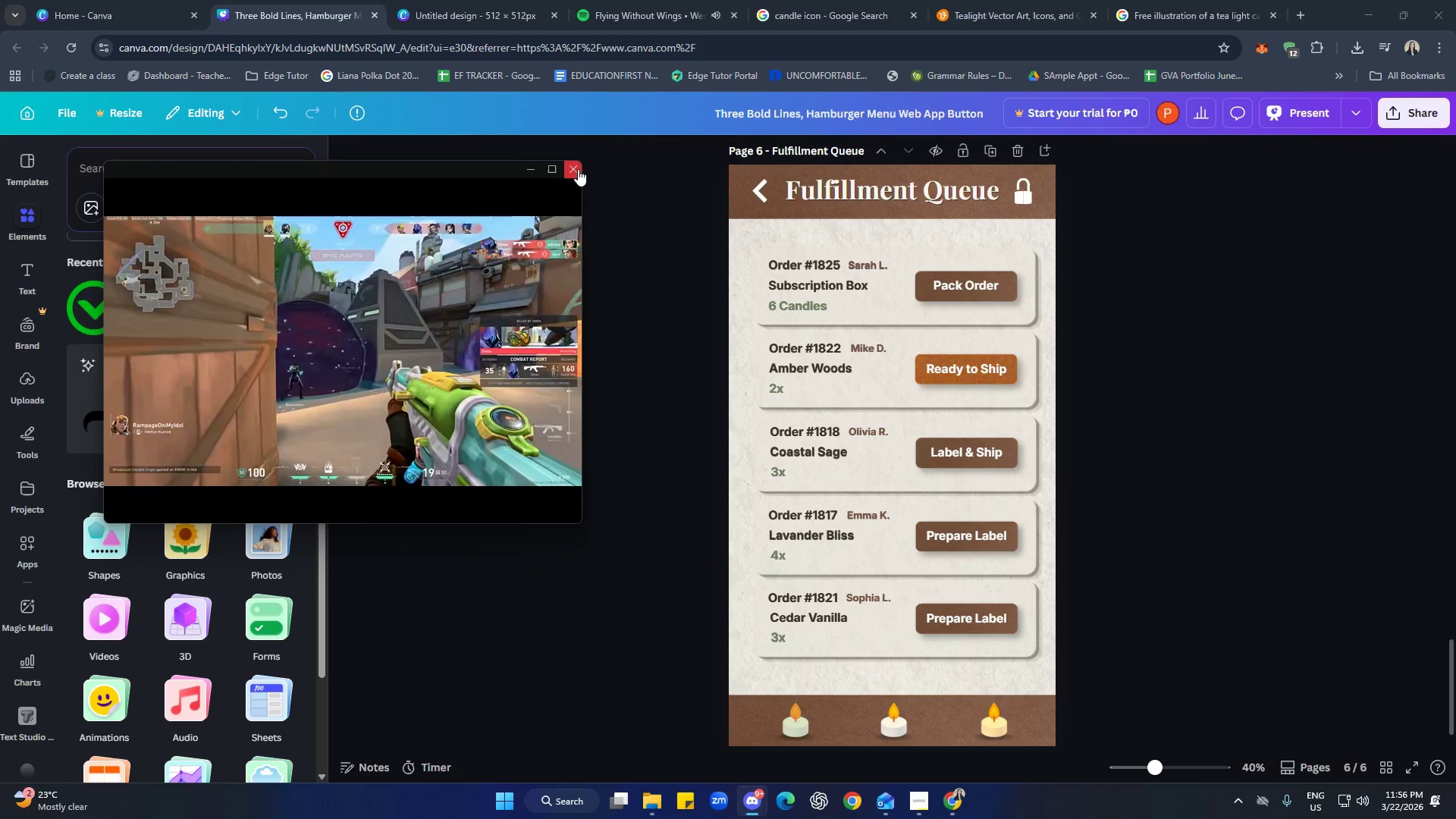 
left_click([575, 169])
 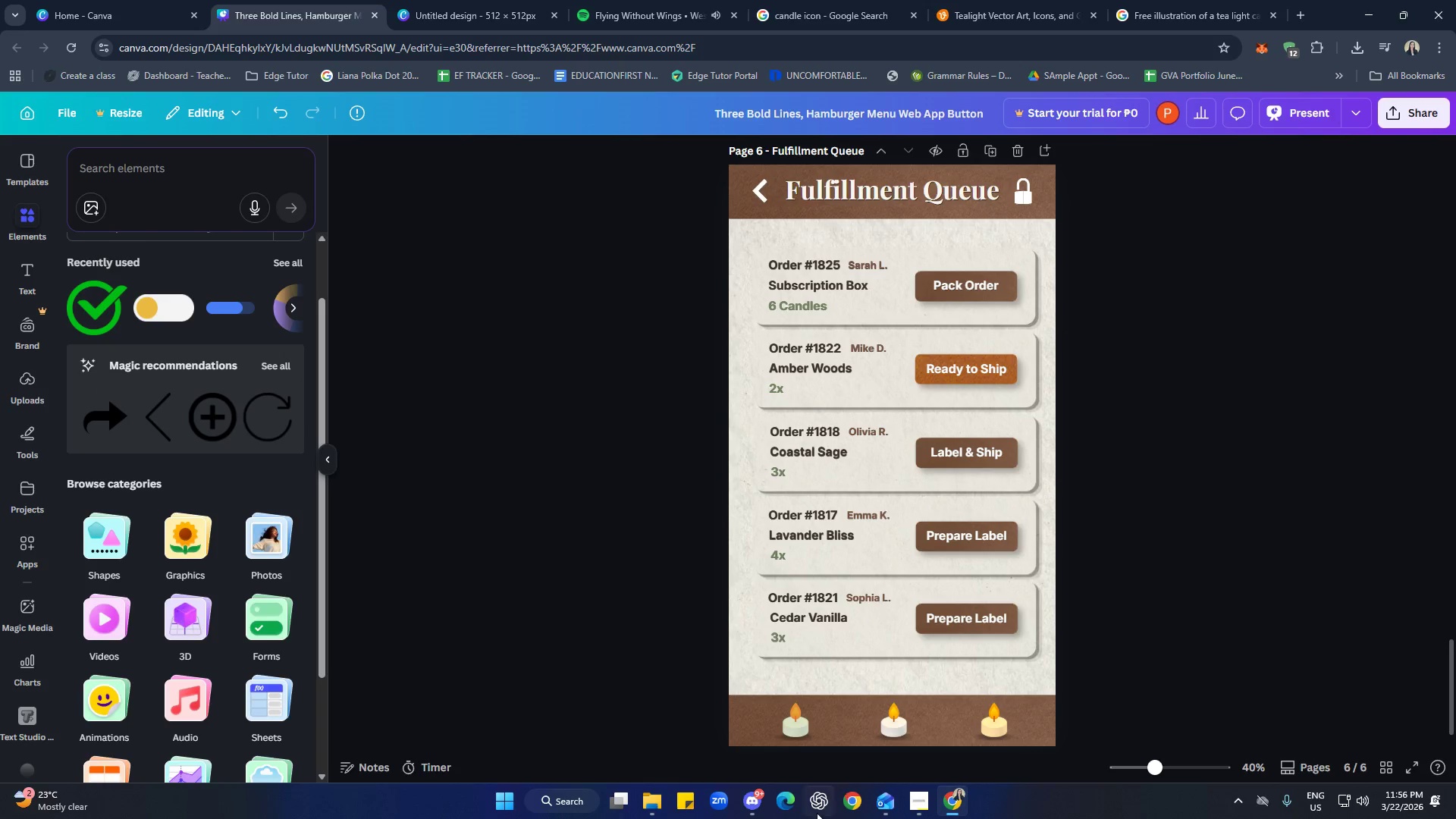 
left_click([760, 805])
 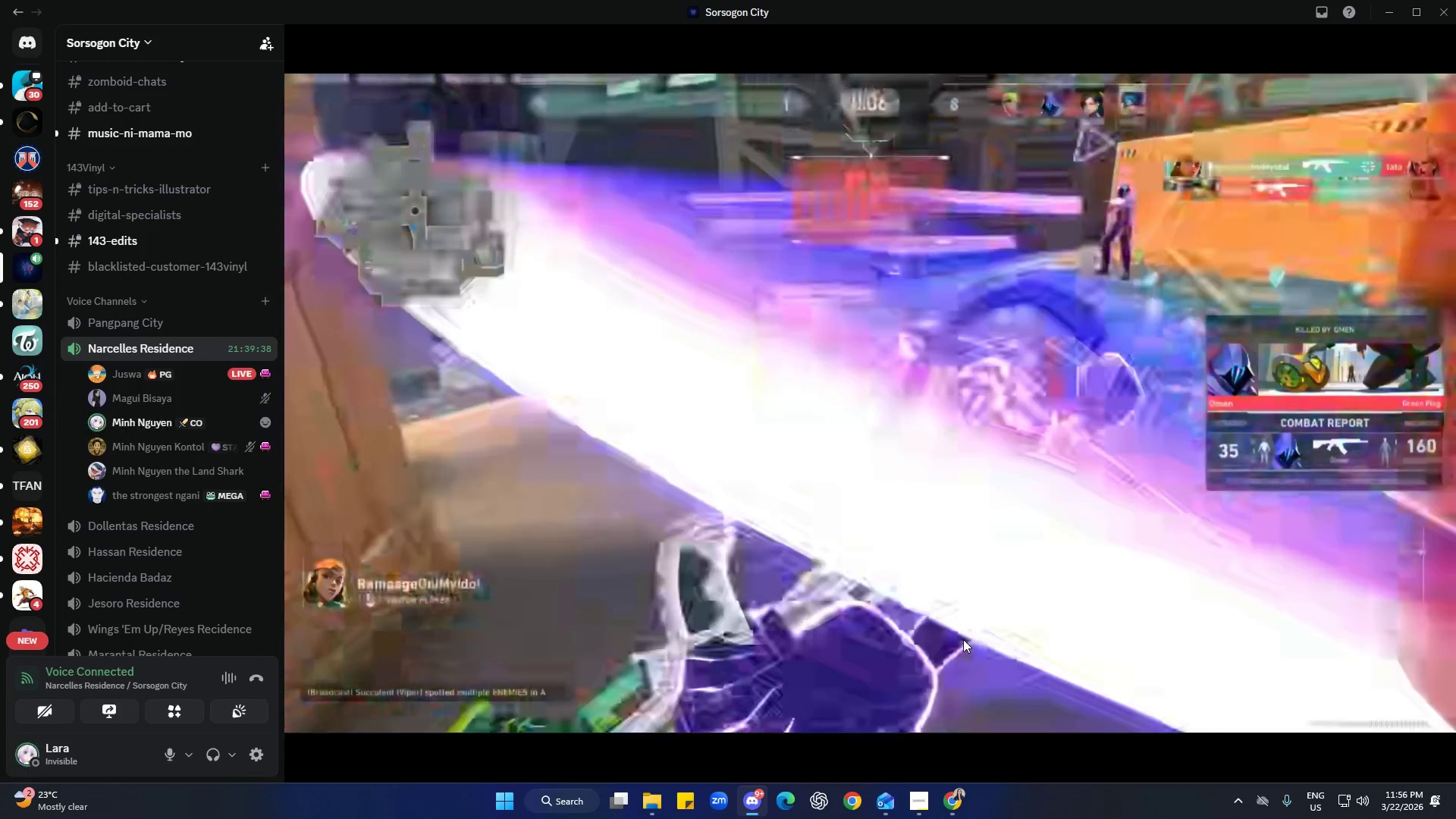 
wait(7.62)
 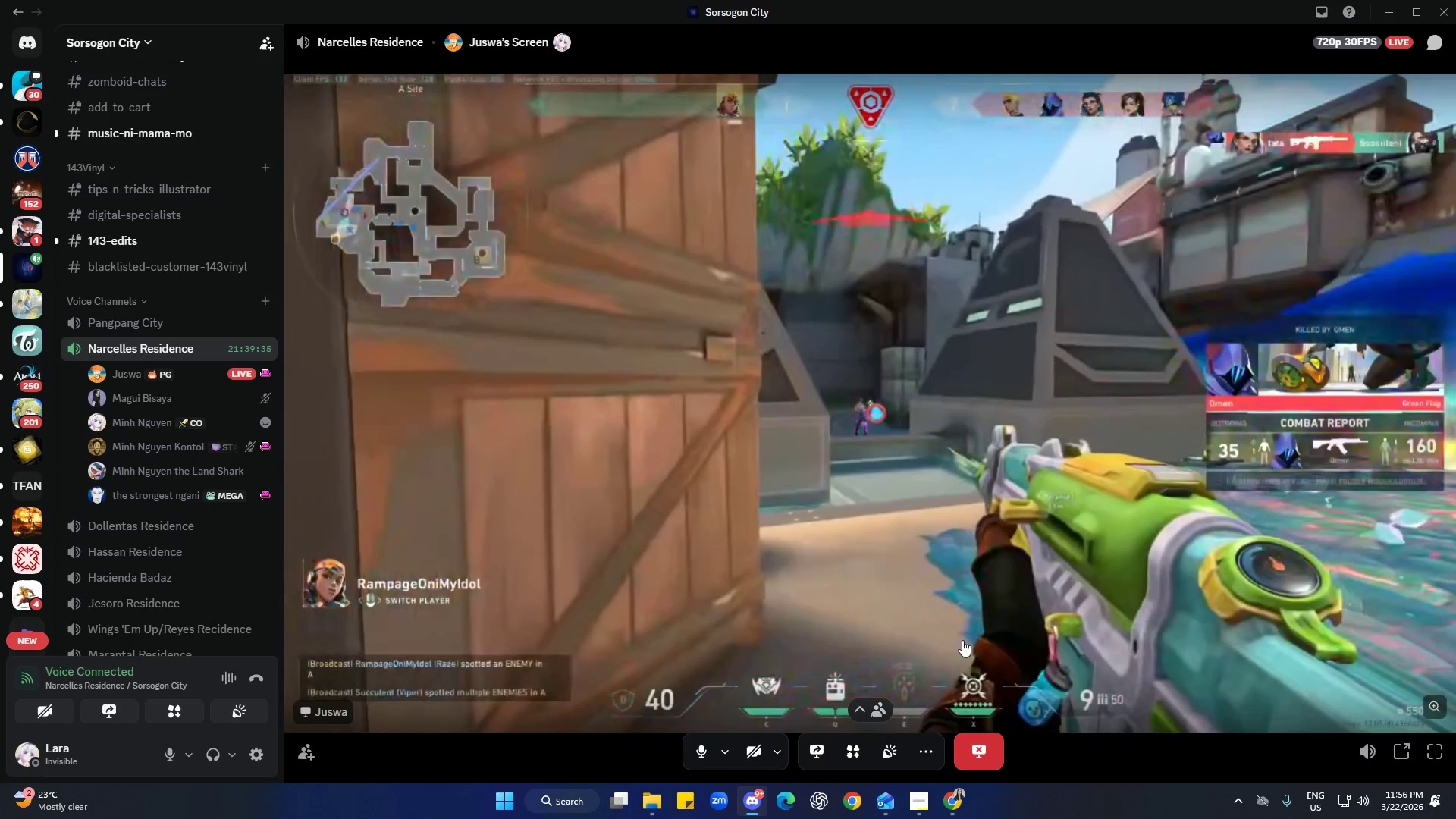 
left_click_drag(start_coordinate=[1367, 708], to_coordinate=[1366, 723])
 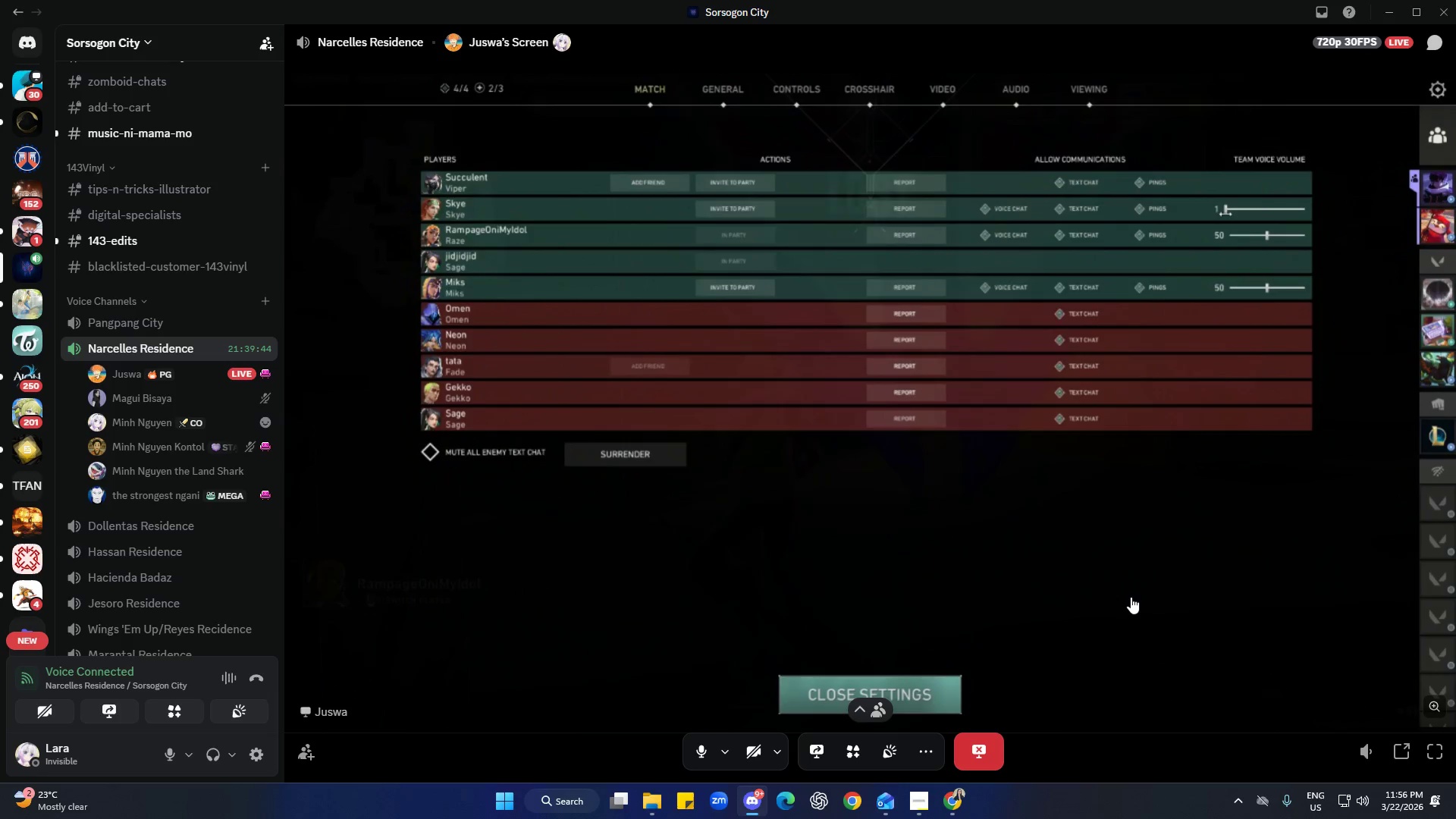 
mouse_move([1135, 607])
 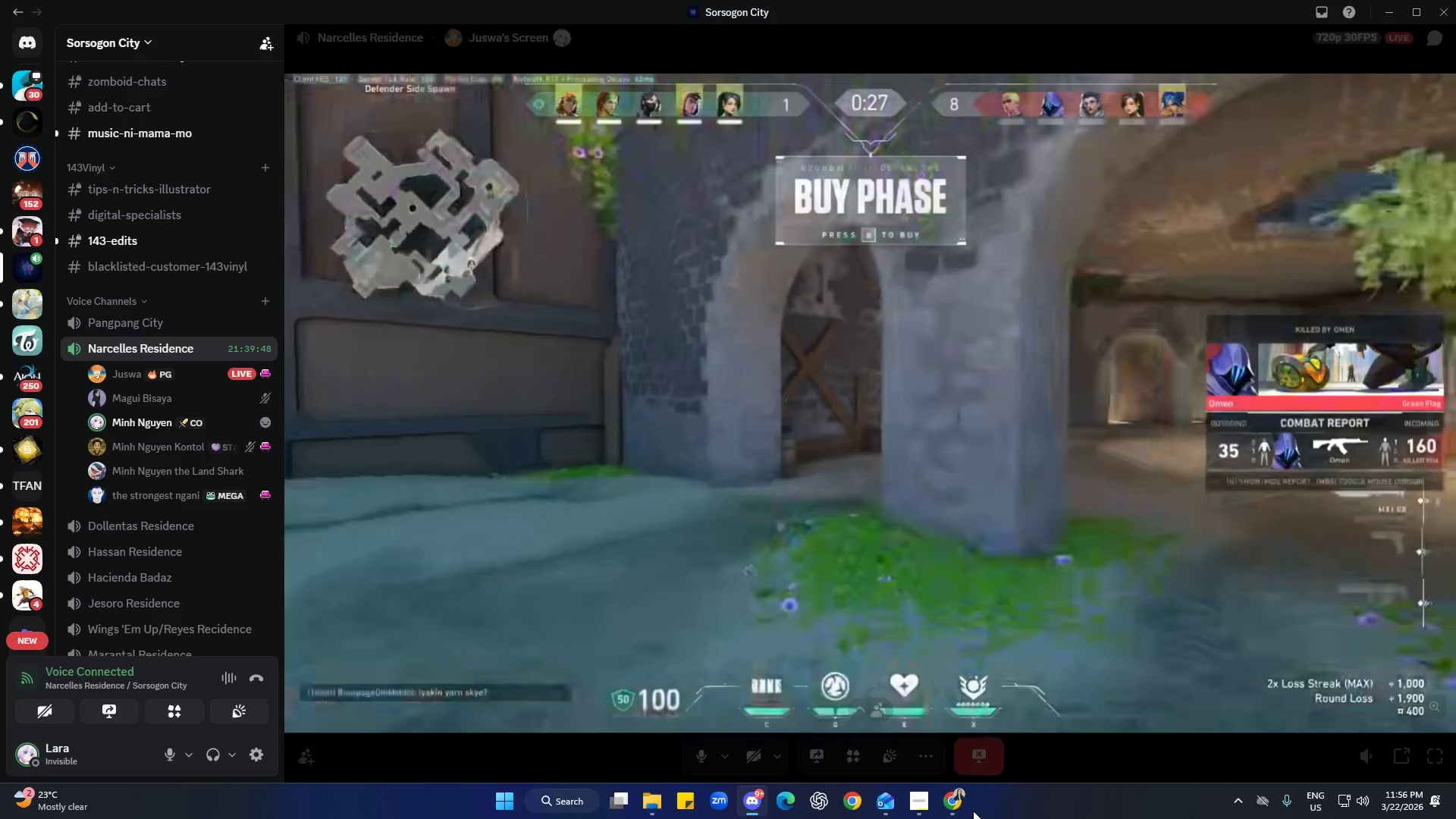 
left_click([950, 798])
 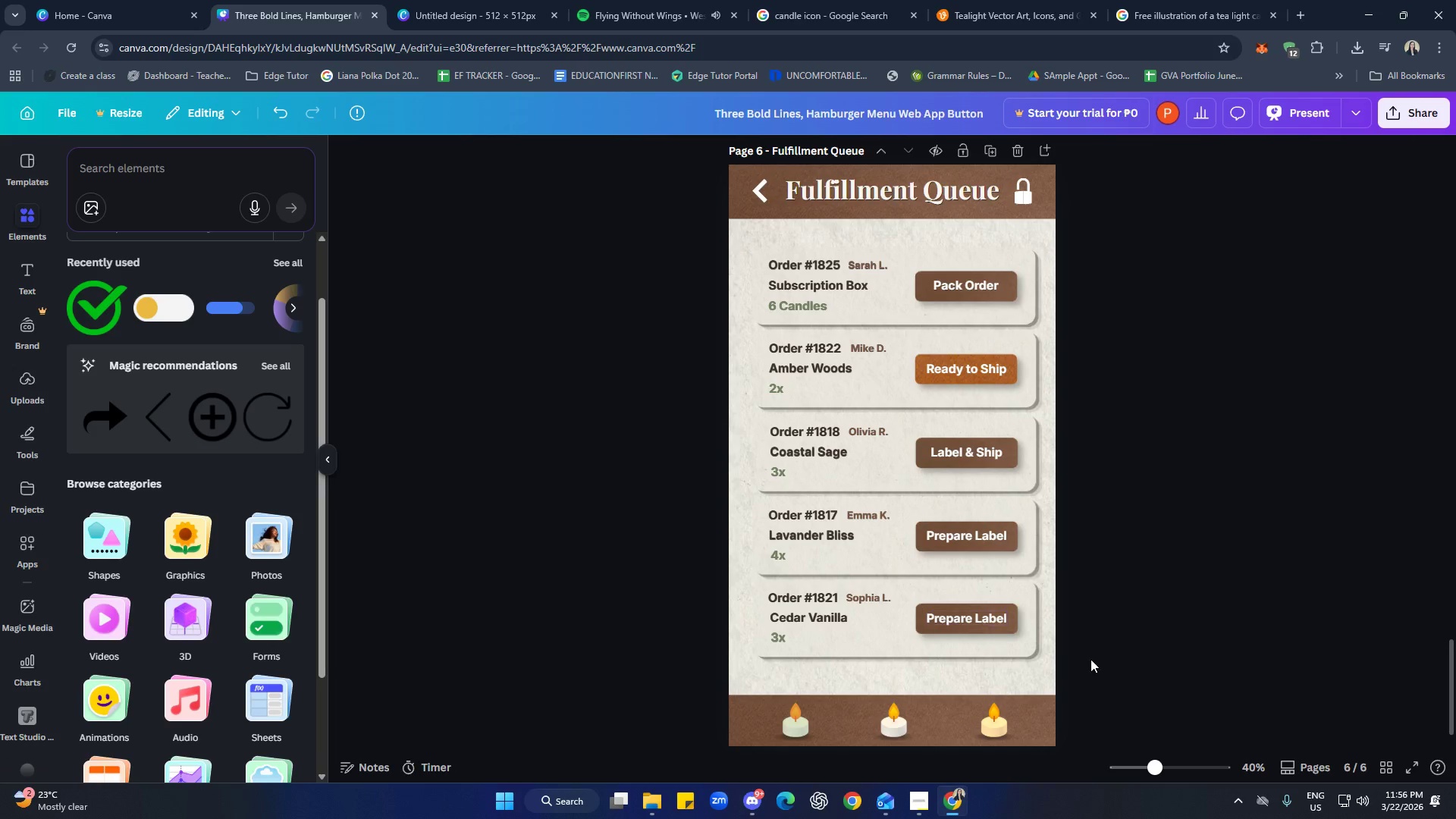 
left_click([1181, 645])
 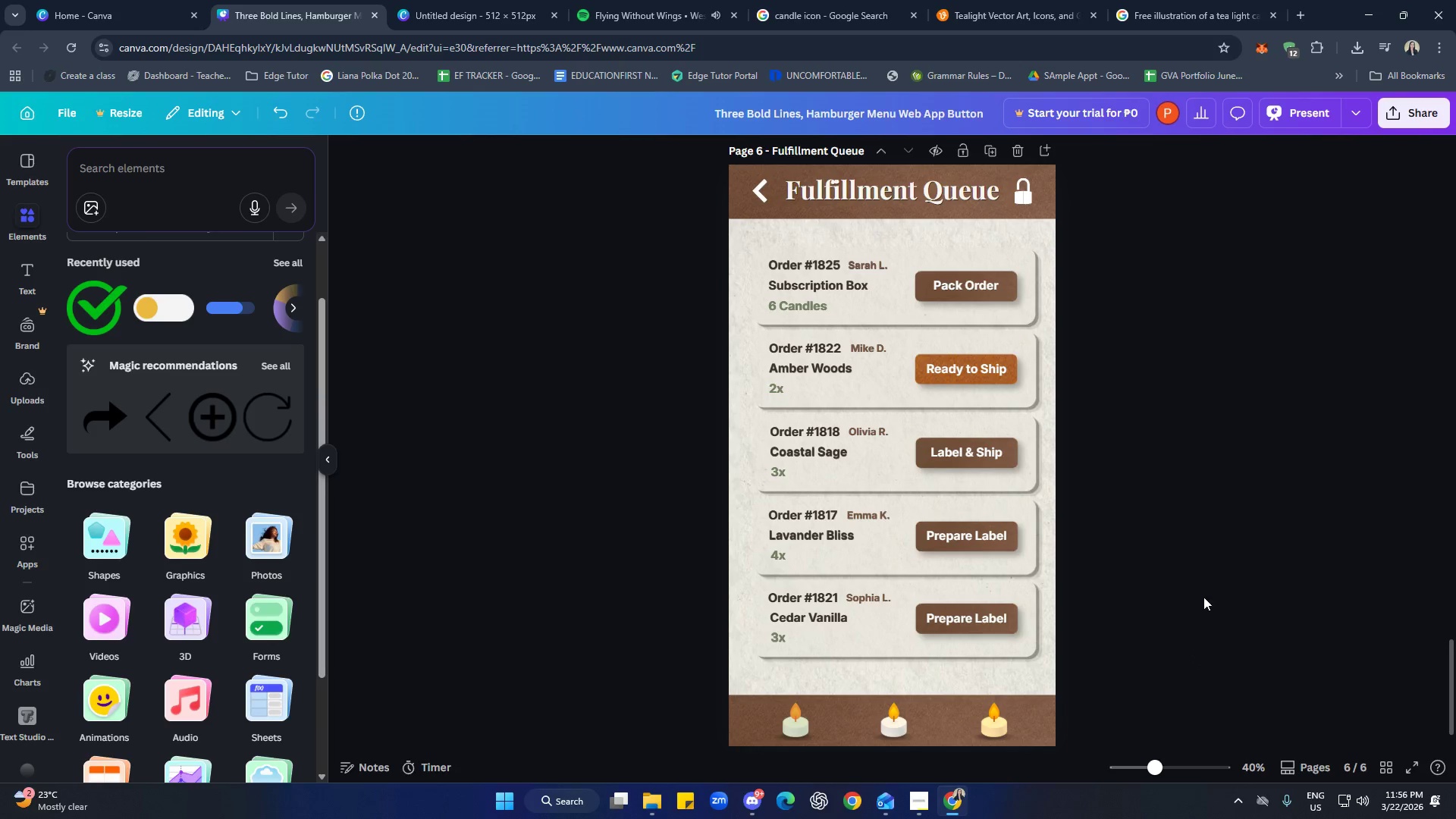 
scroll: coordinate [1244, 590], scroll_direction: up, amount: 10.0
 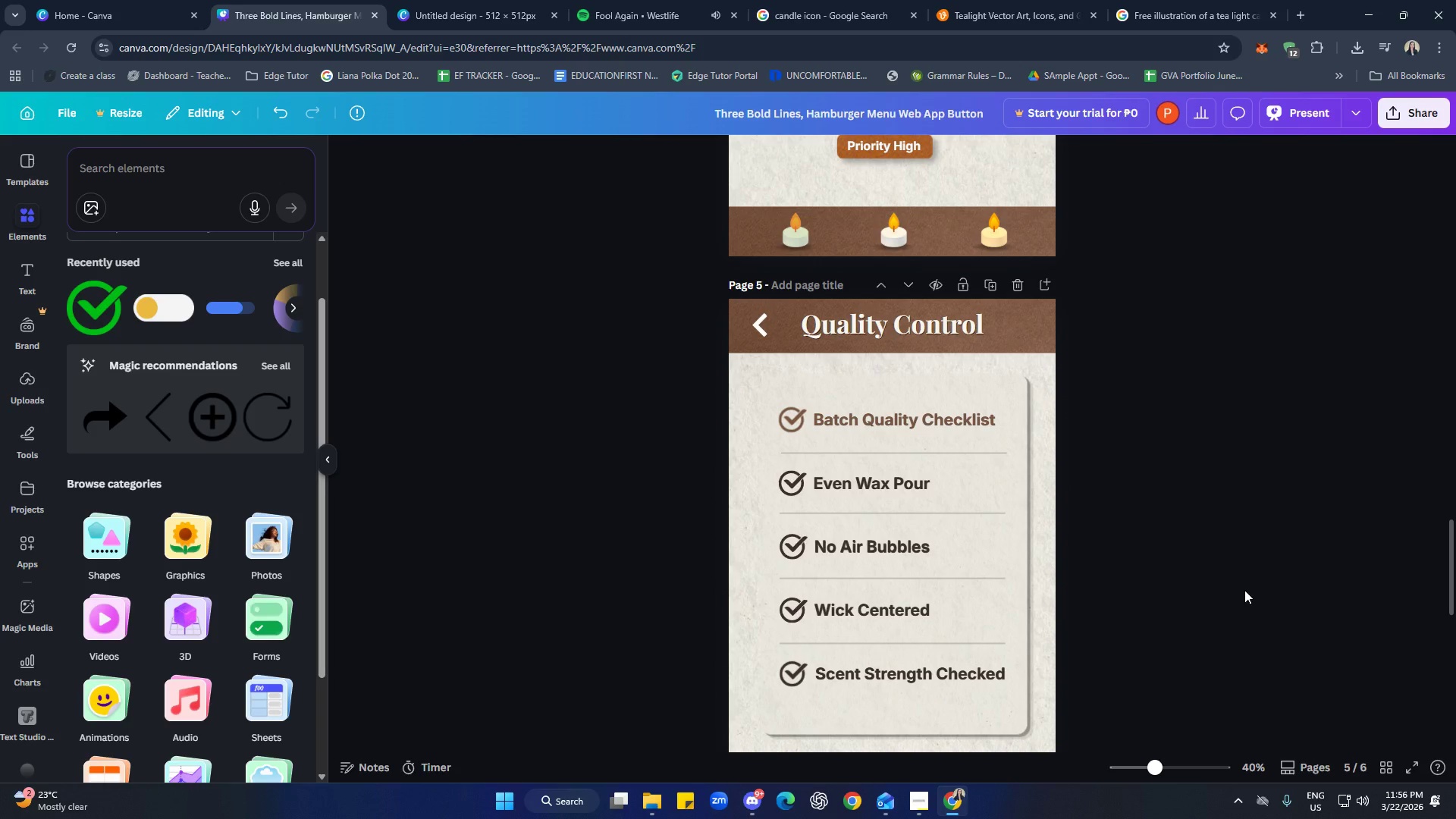 
scroll: coordinate [1243, 597], scroll_direction: down, amount: 7.0
 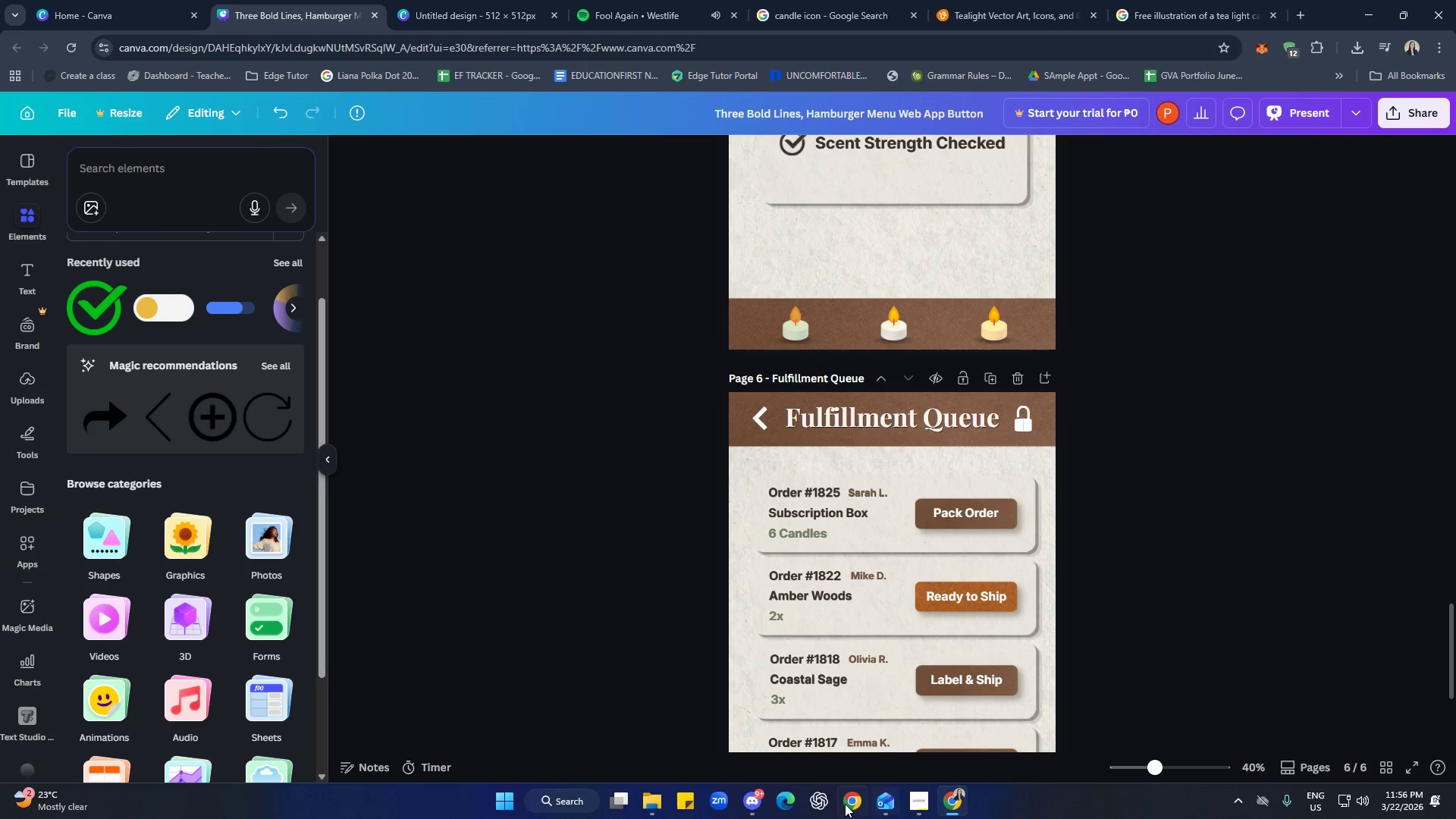 
left_click([752, 801])
 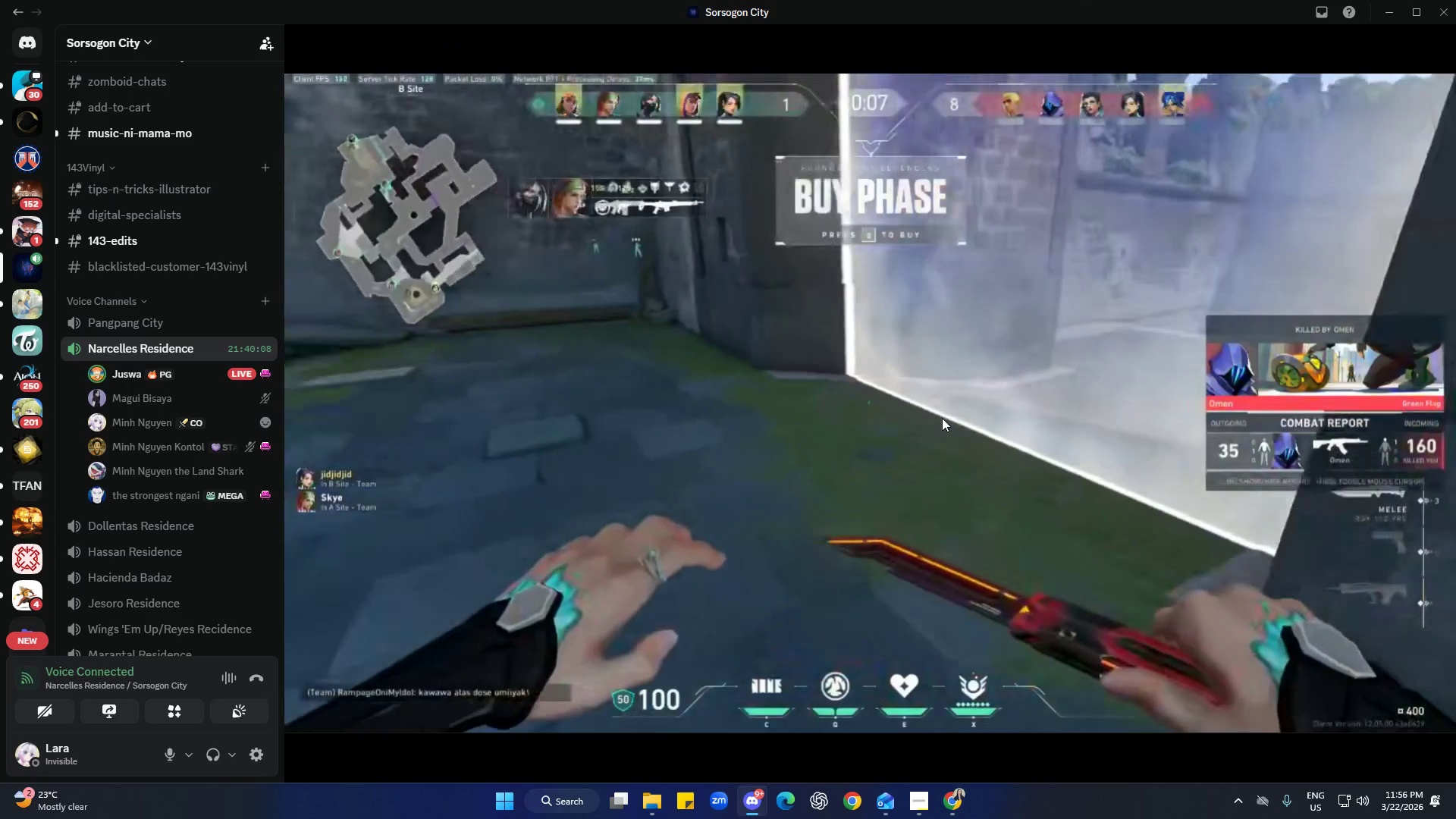 
wait(12.36)
 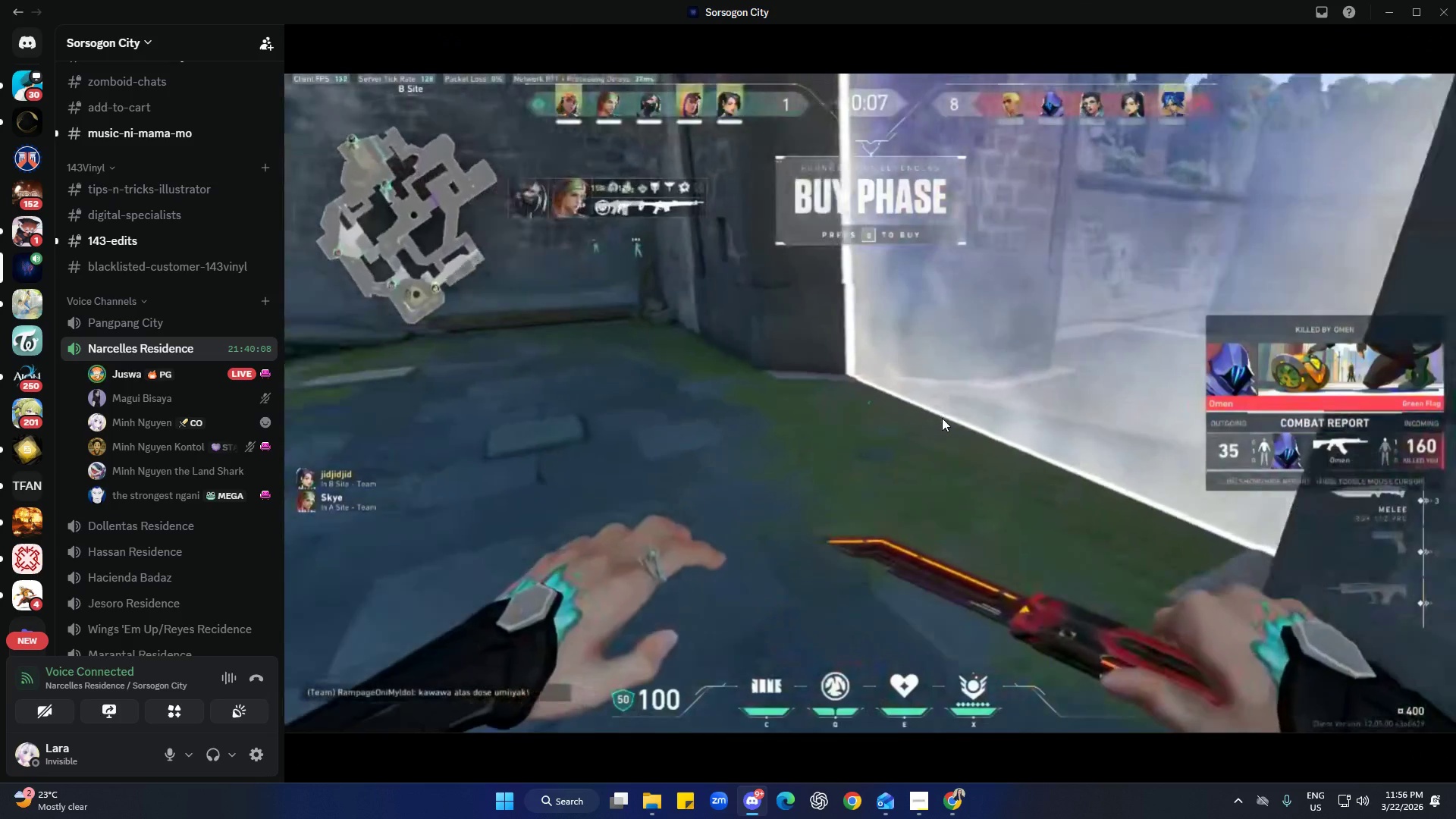 
left_click([955, 800])
 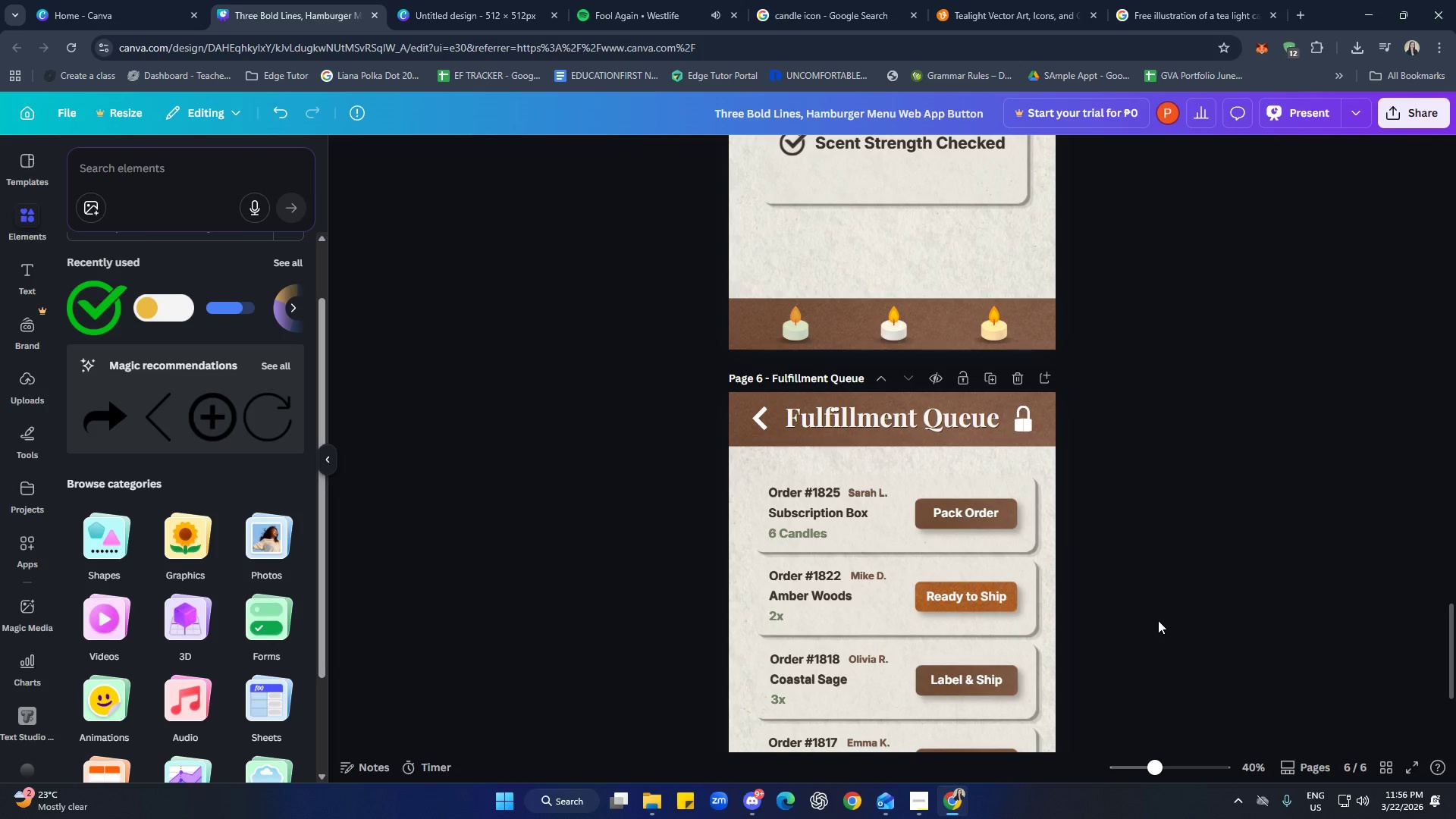 
scroll: coordinate [1169, 613], scroll_direction: down, amount: 4.0
 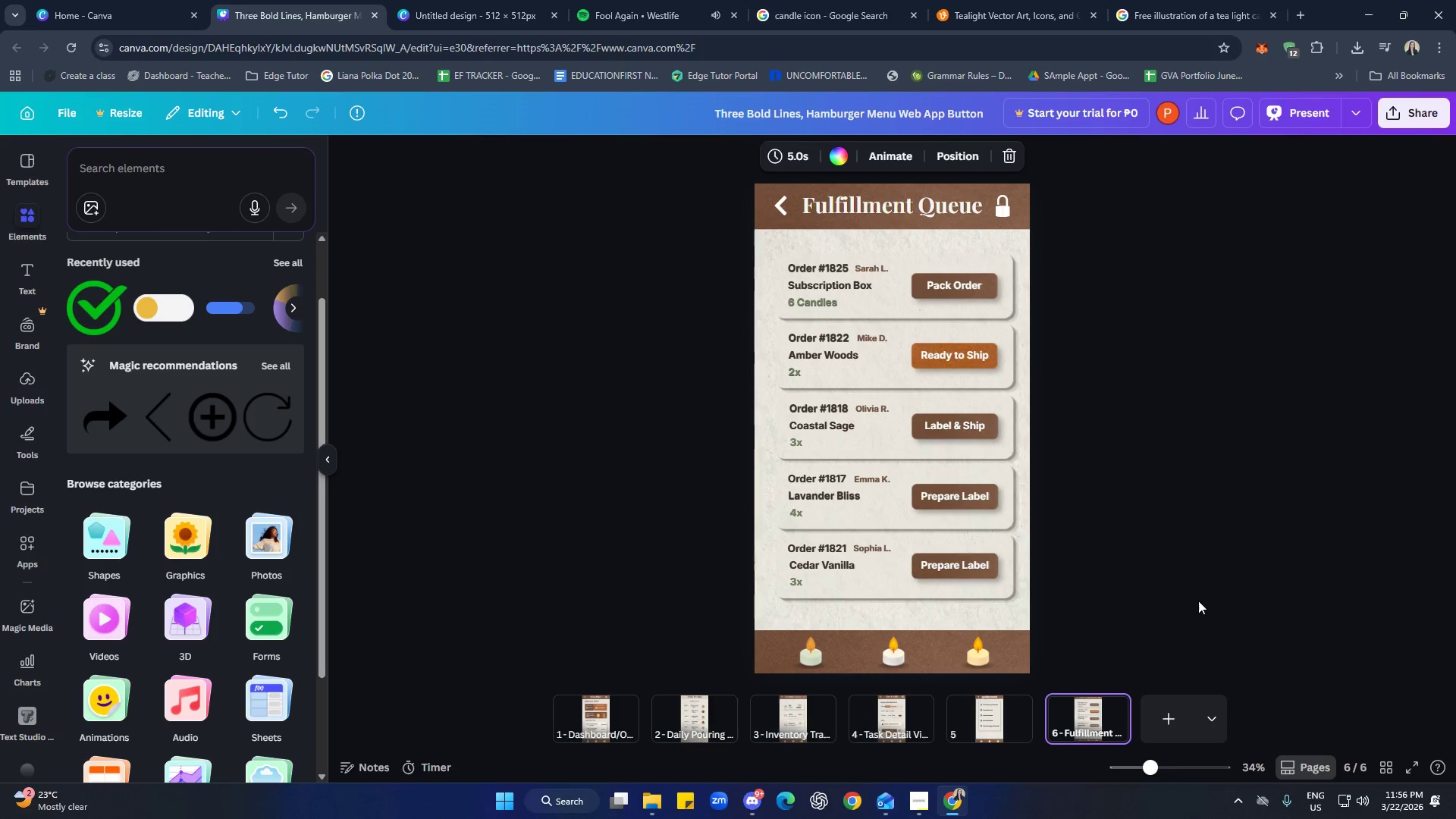 
left_click([602, 716])
 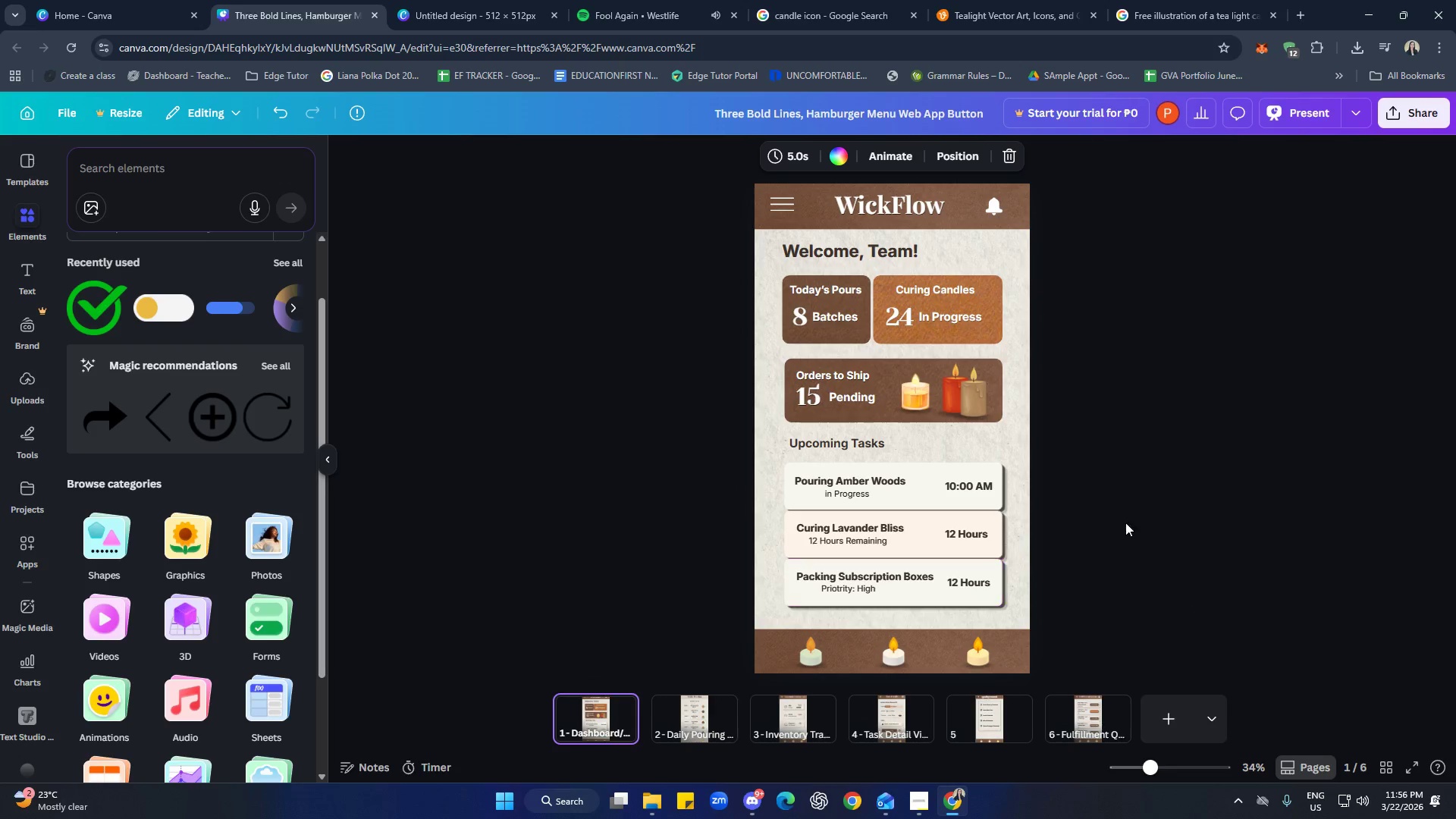 
left_click([1198, 503])
 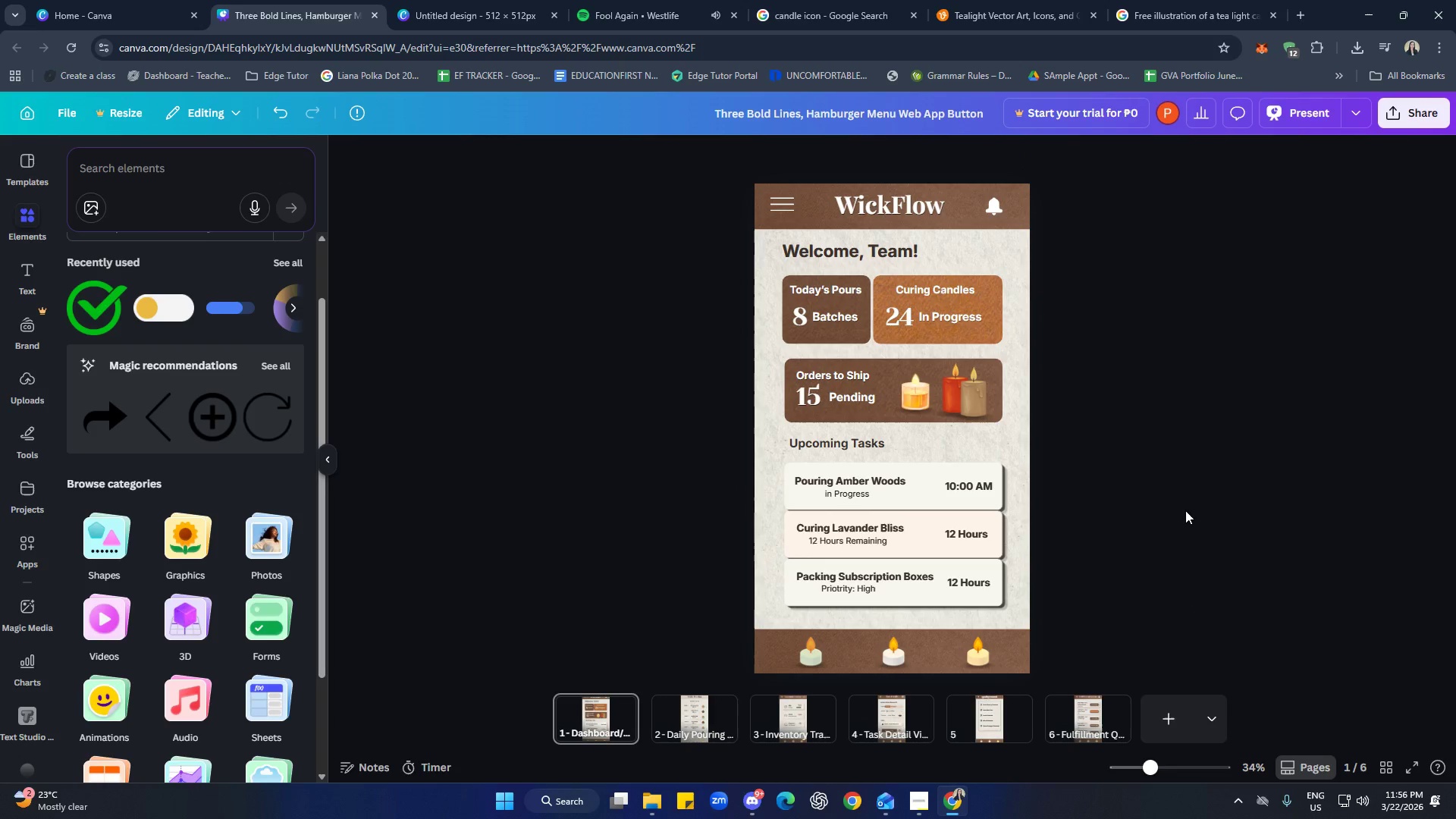 
left_click([696, 724])
 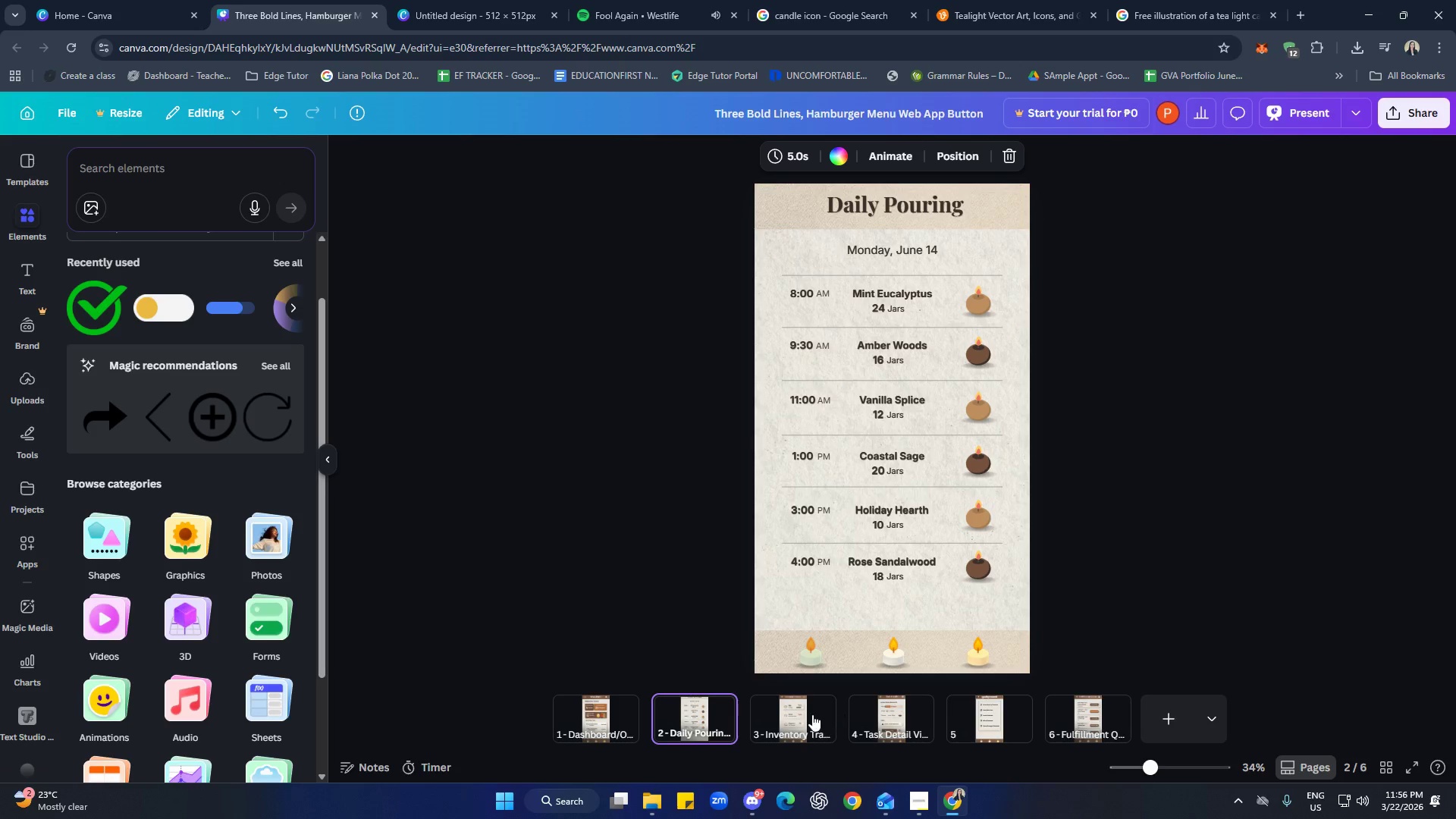 
left_click([812, 714])
 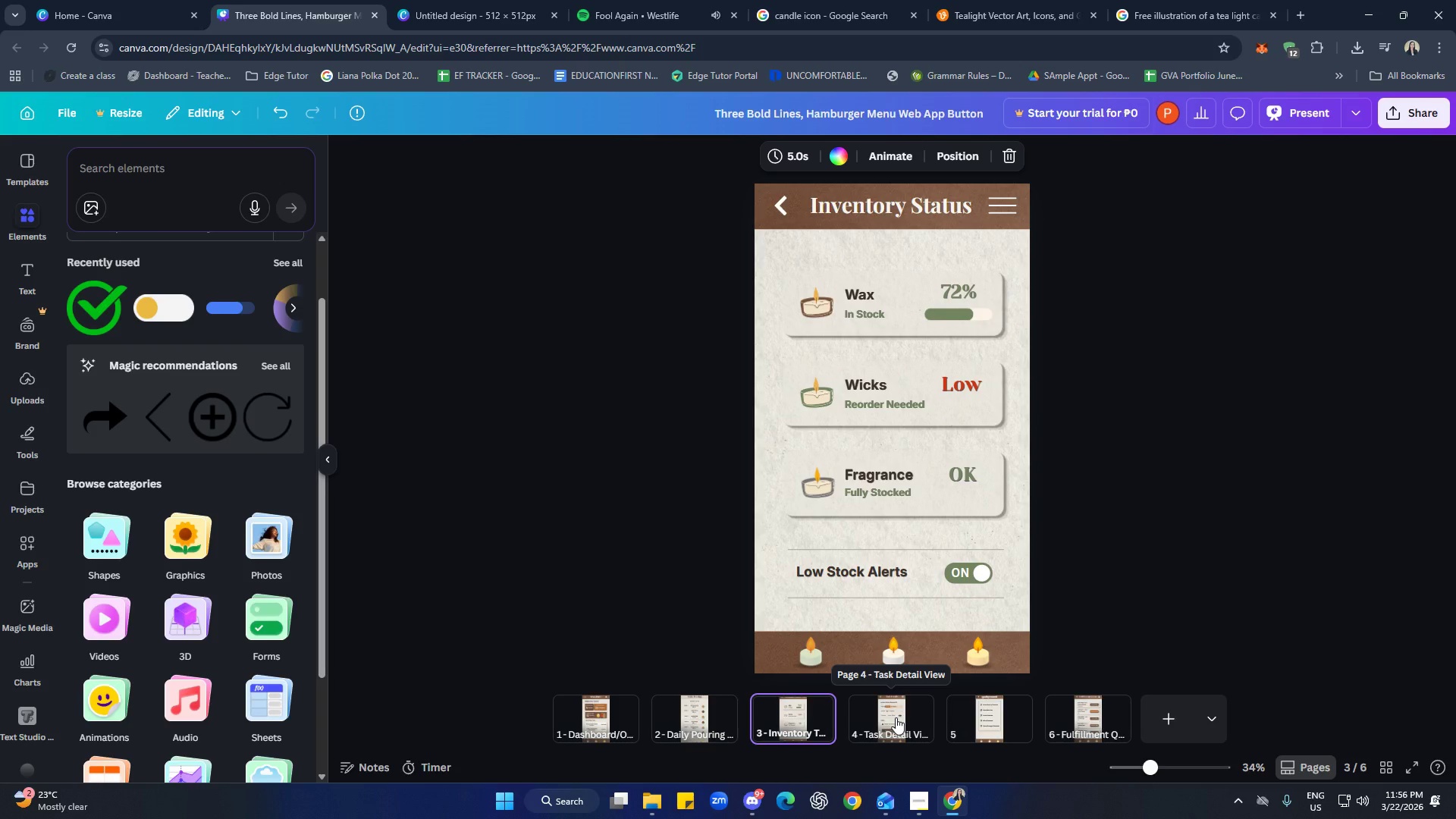 
left_click([896, 717])
 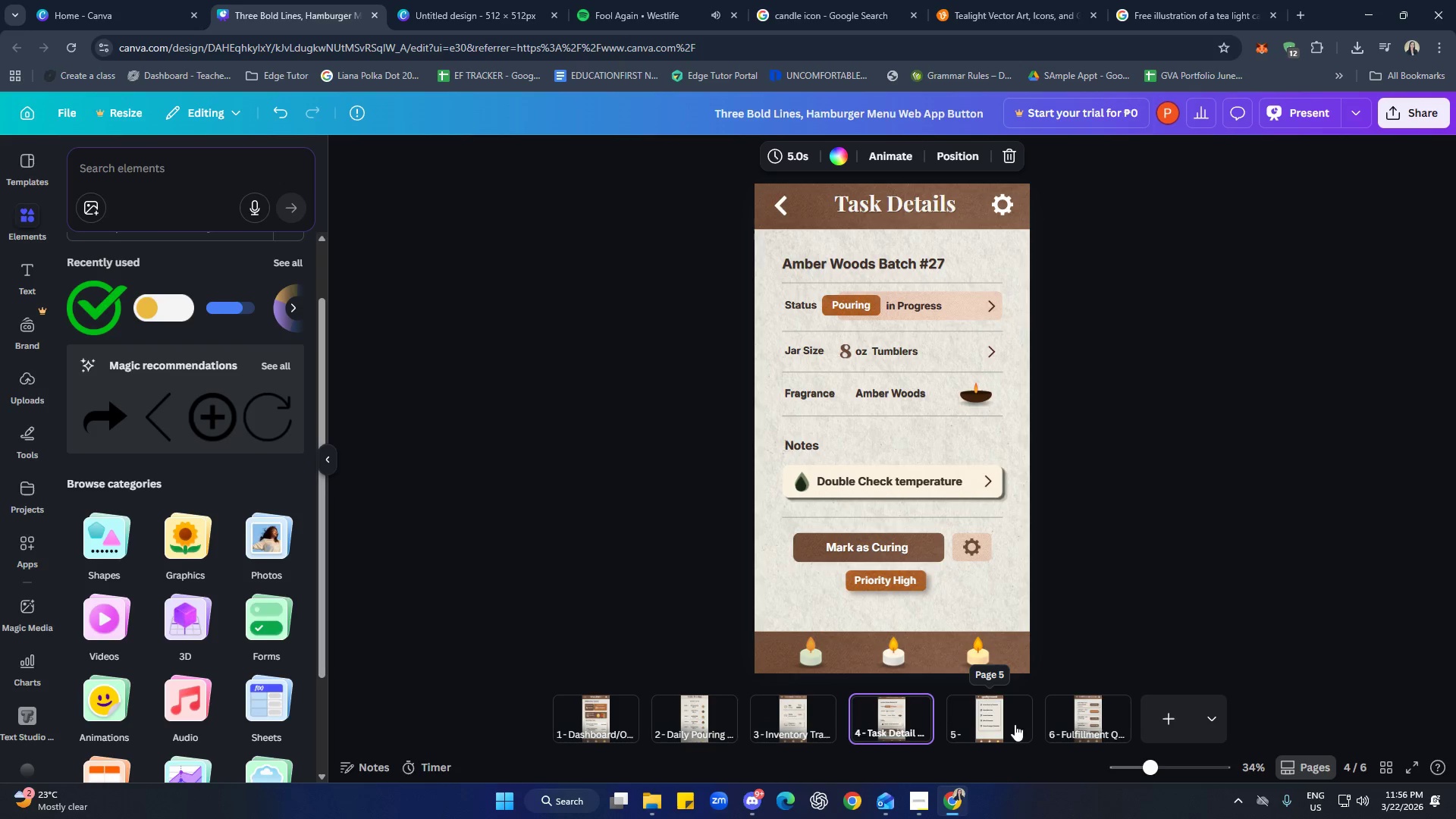 
left_click([991, 722])
 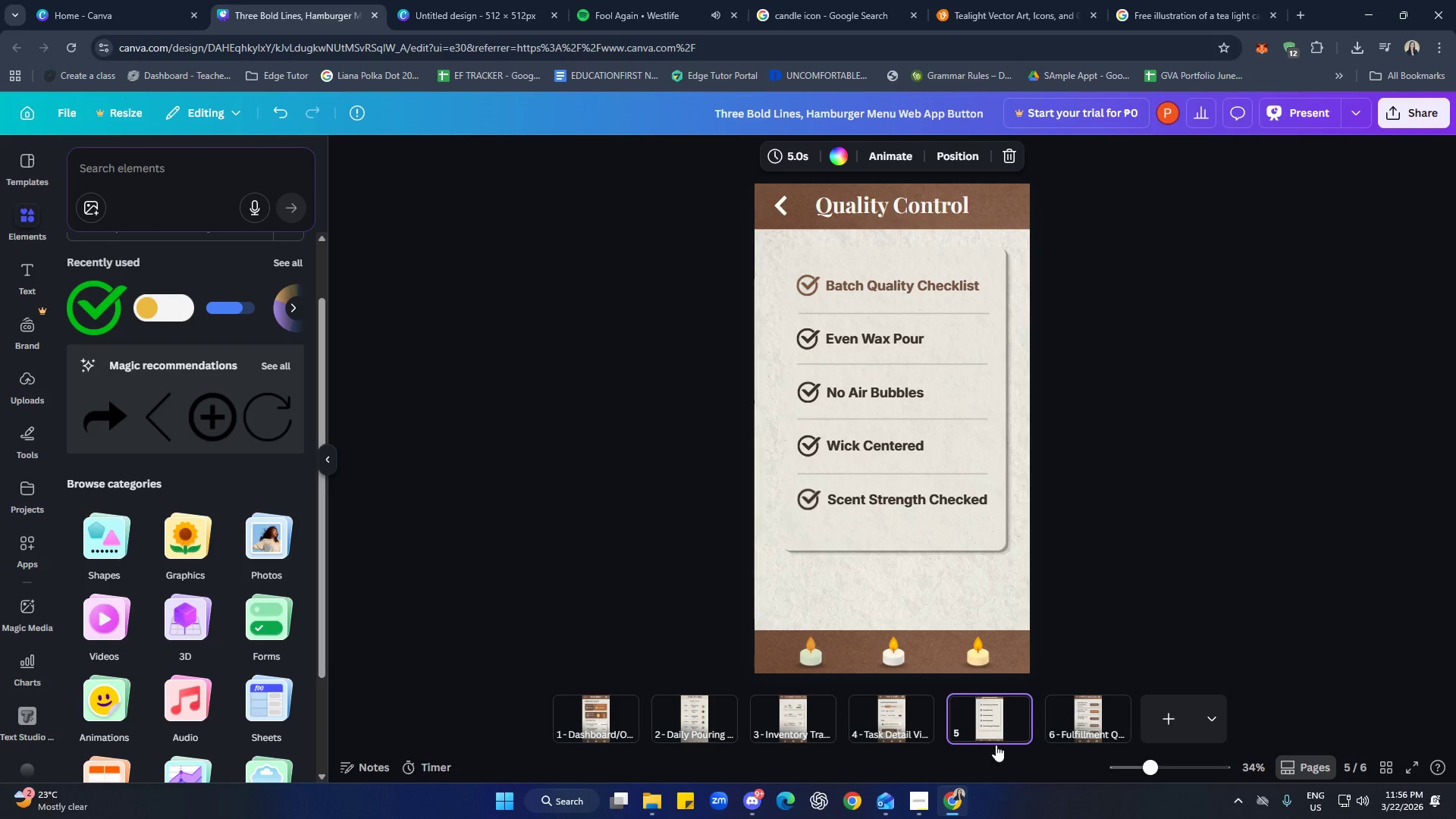 
left_click([911, 715])
 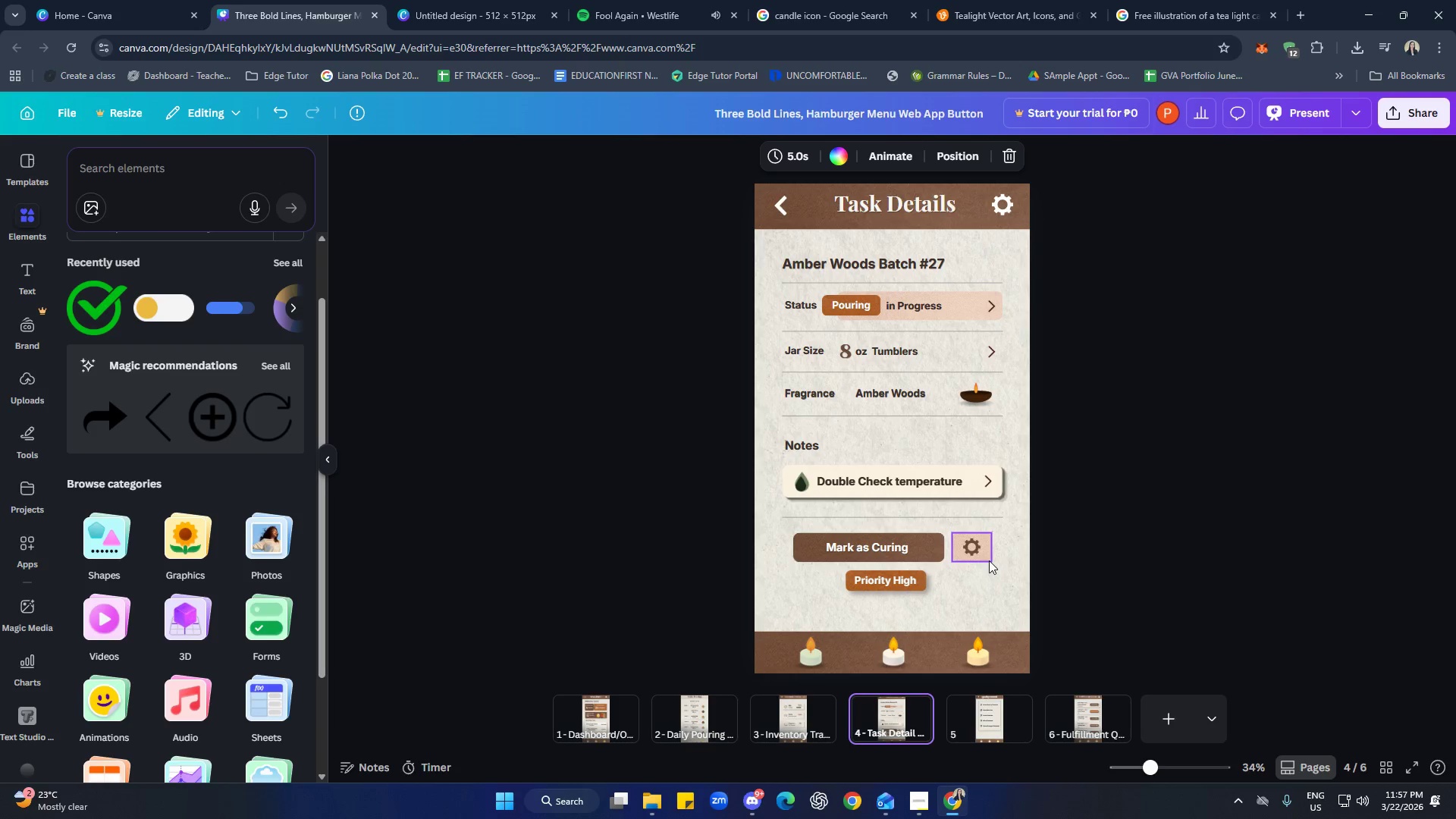 
left_click([986, 558])
 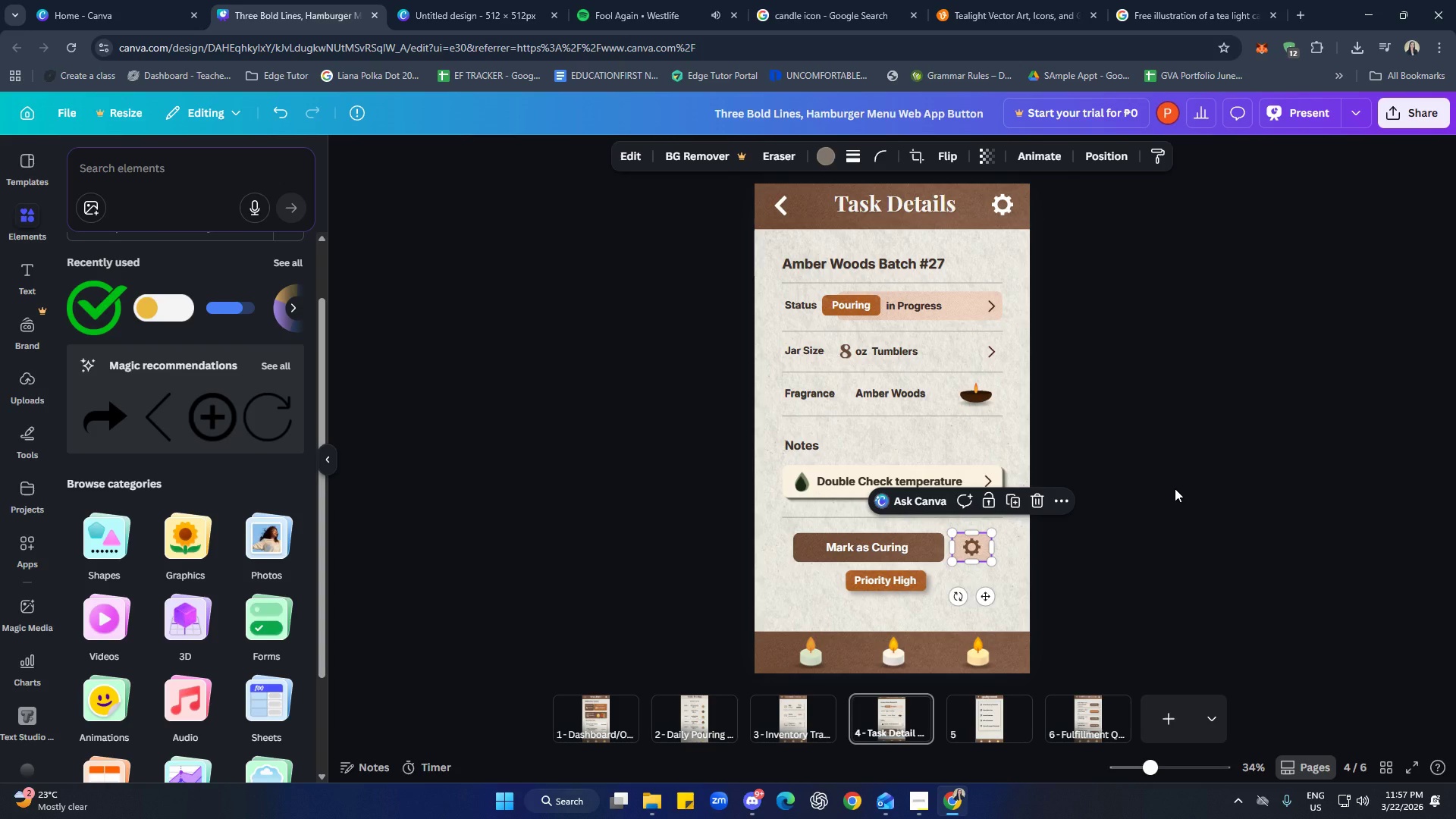 
left_click([1175, 488])
 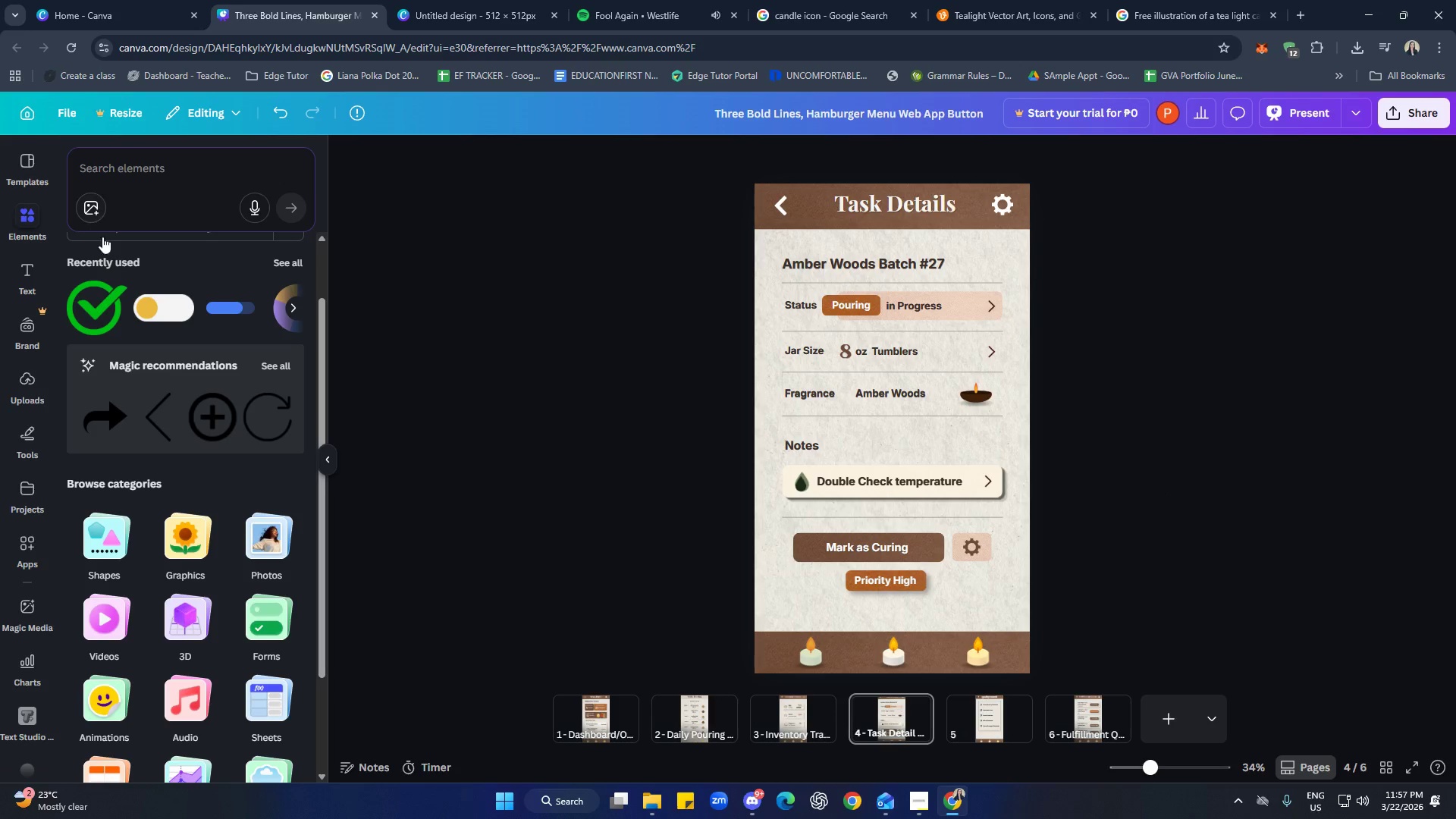 
left_click([1199, 432])
 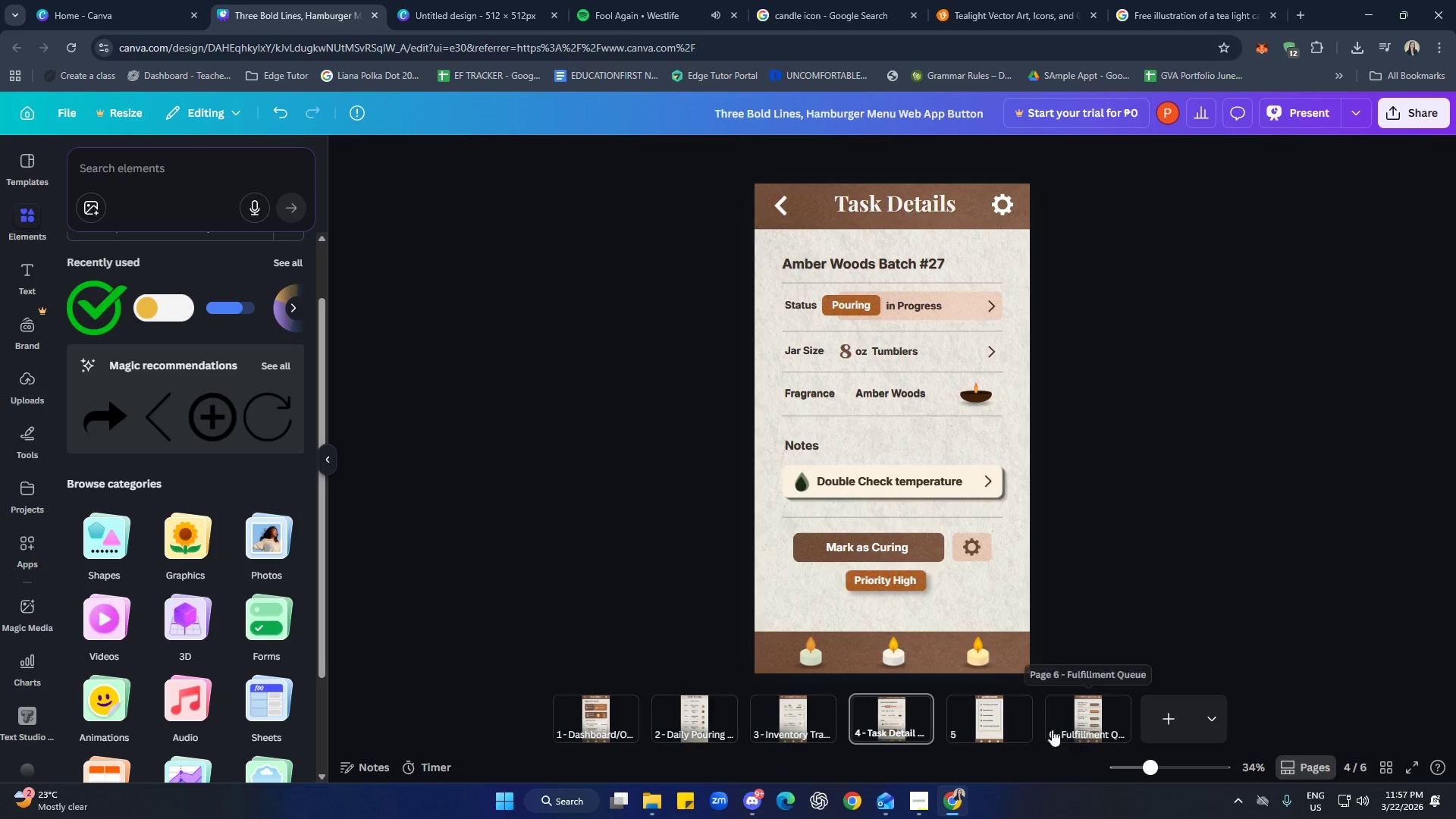 
left_click([990, 724])
 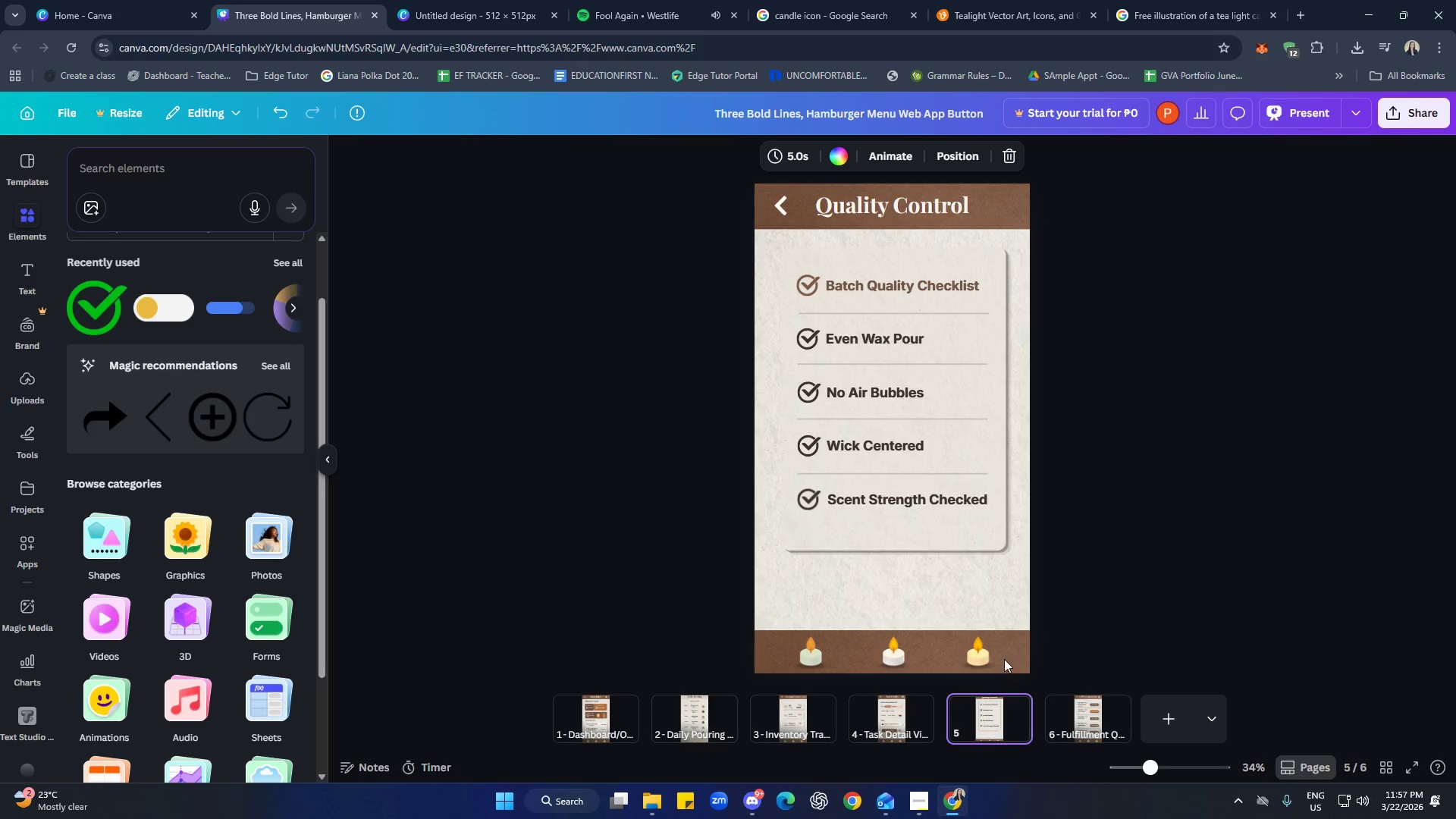 
left_click([1139, 514])
 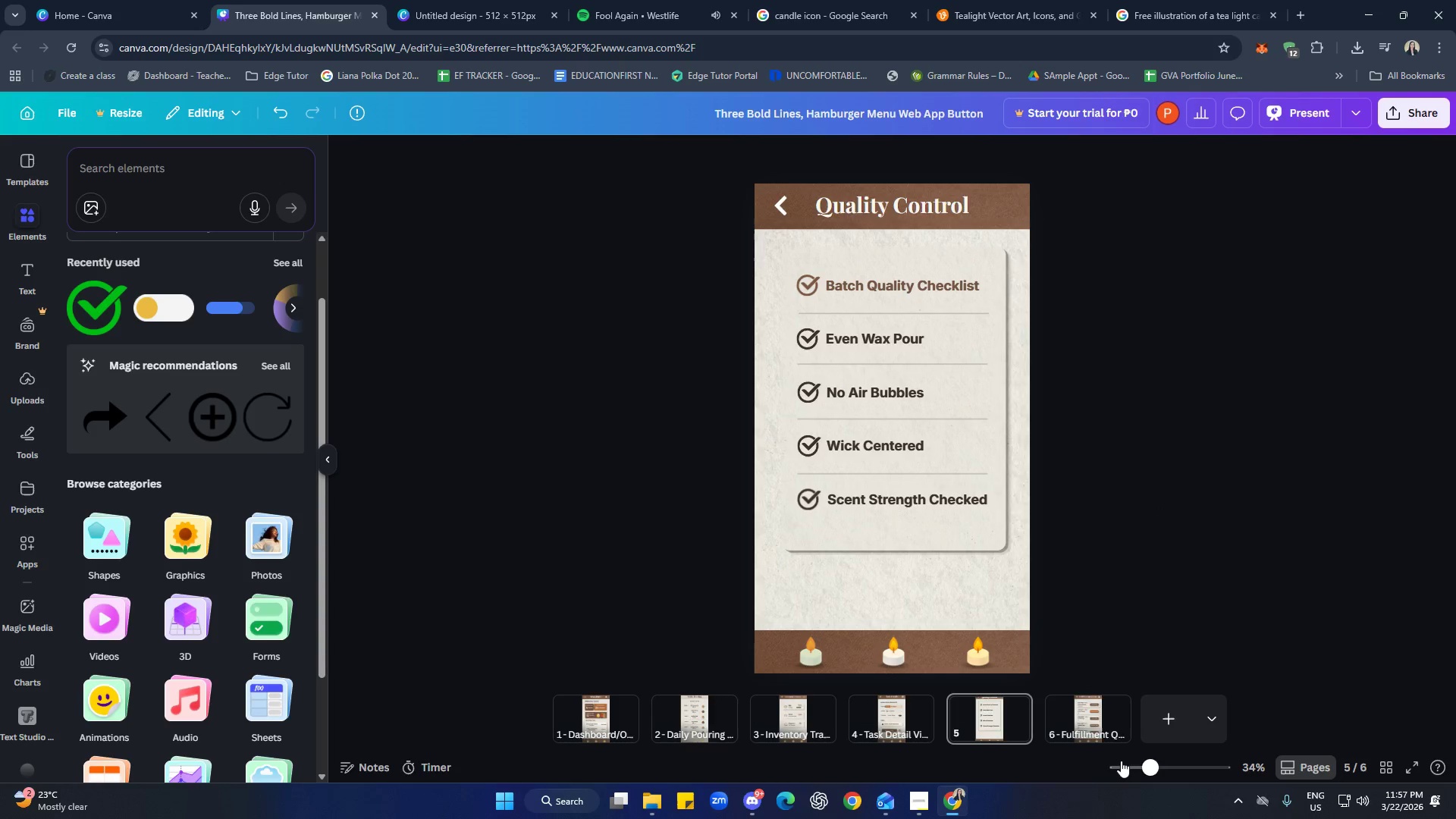 
left_click([1086, 717])
 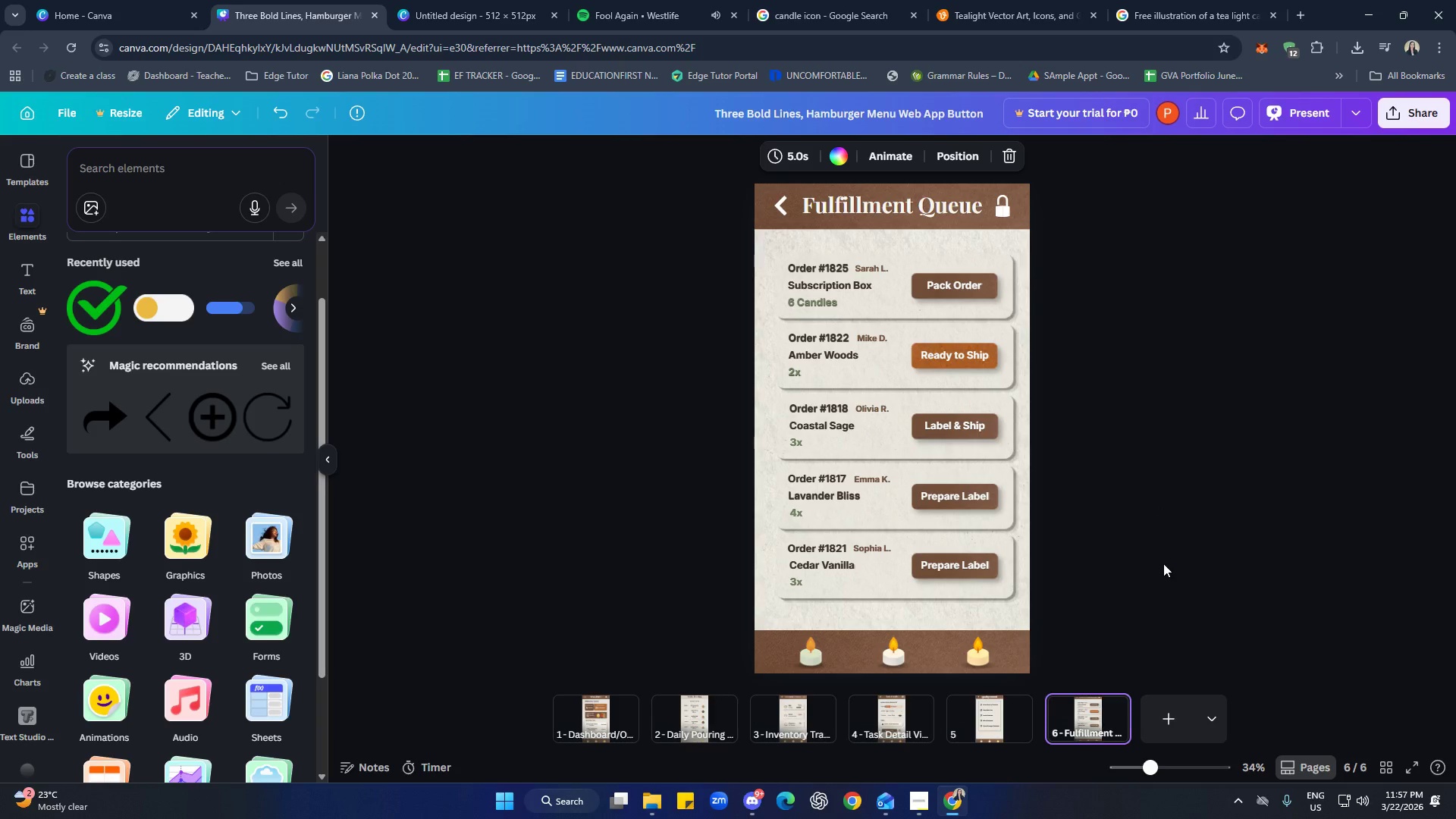 
left_click([1163, 563])